 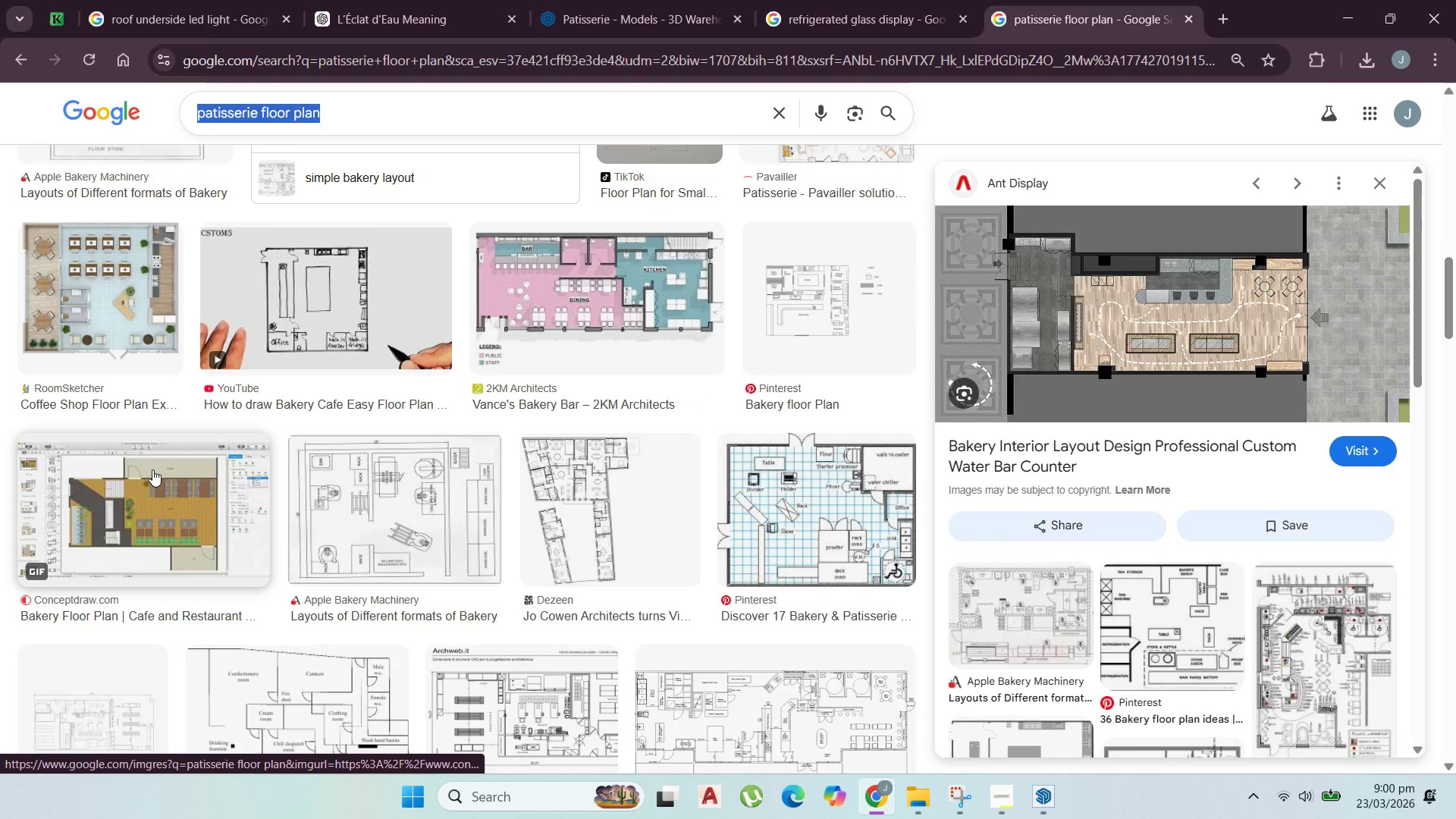 
key(Control+V)
 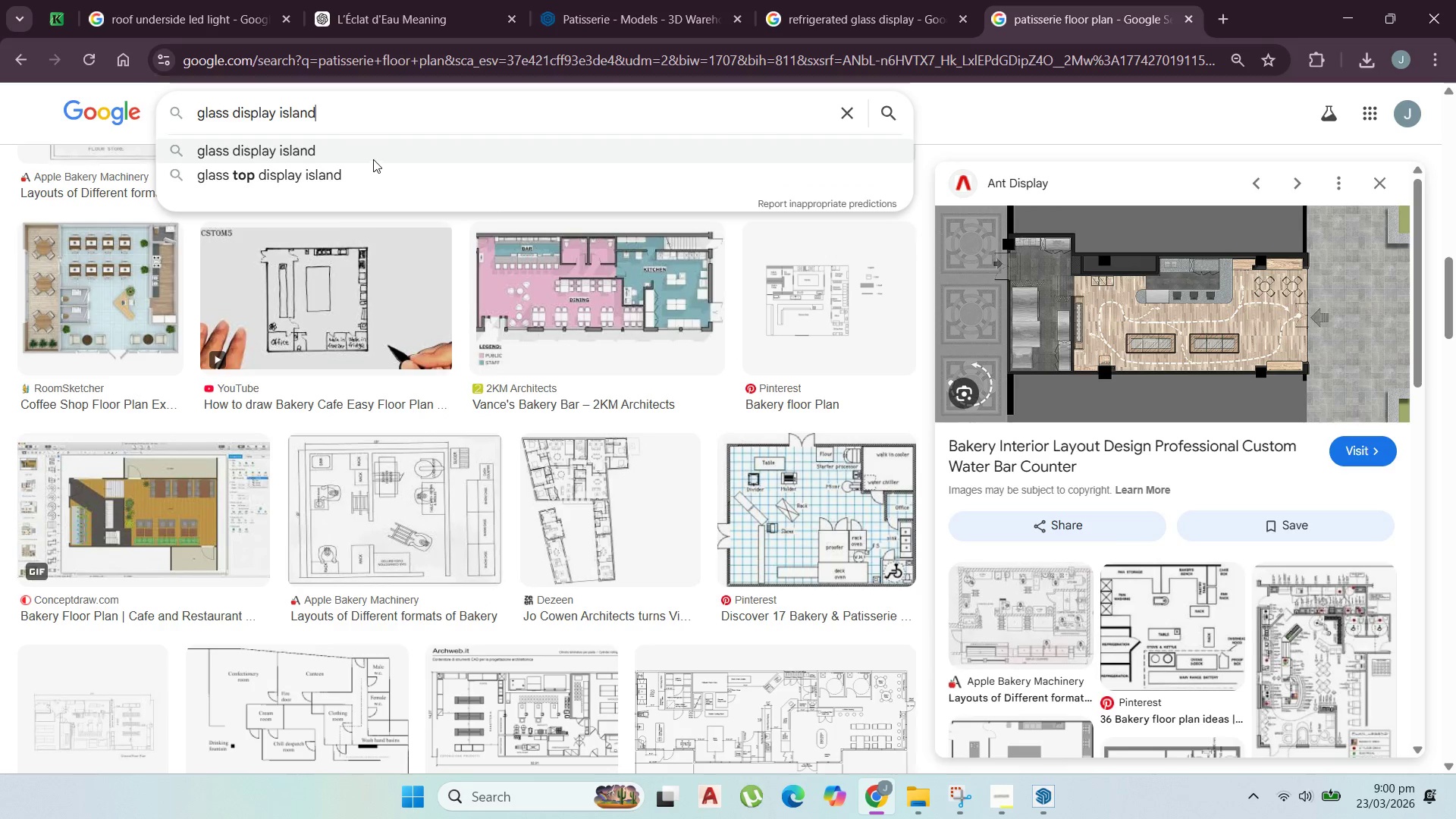 
left_click([372, 153])
 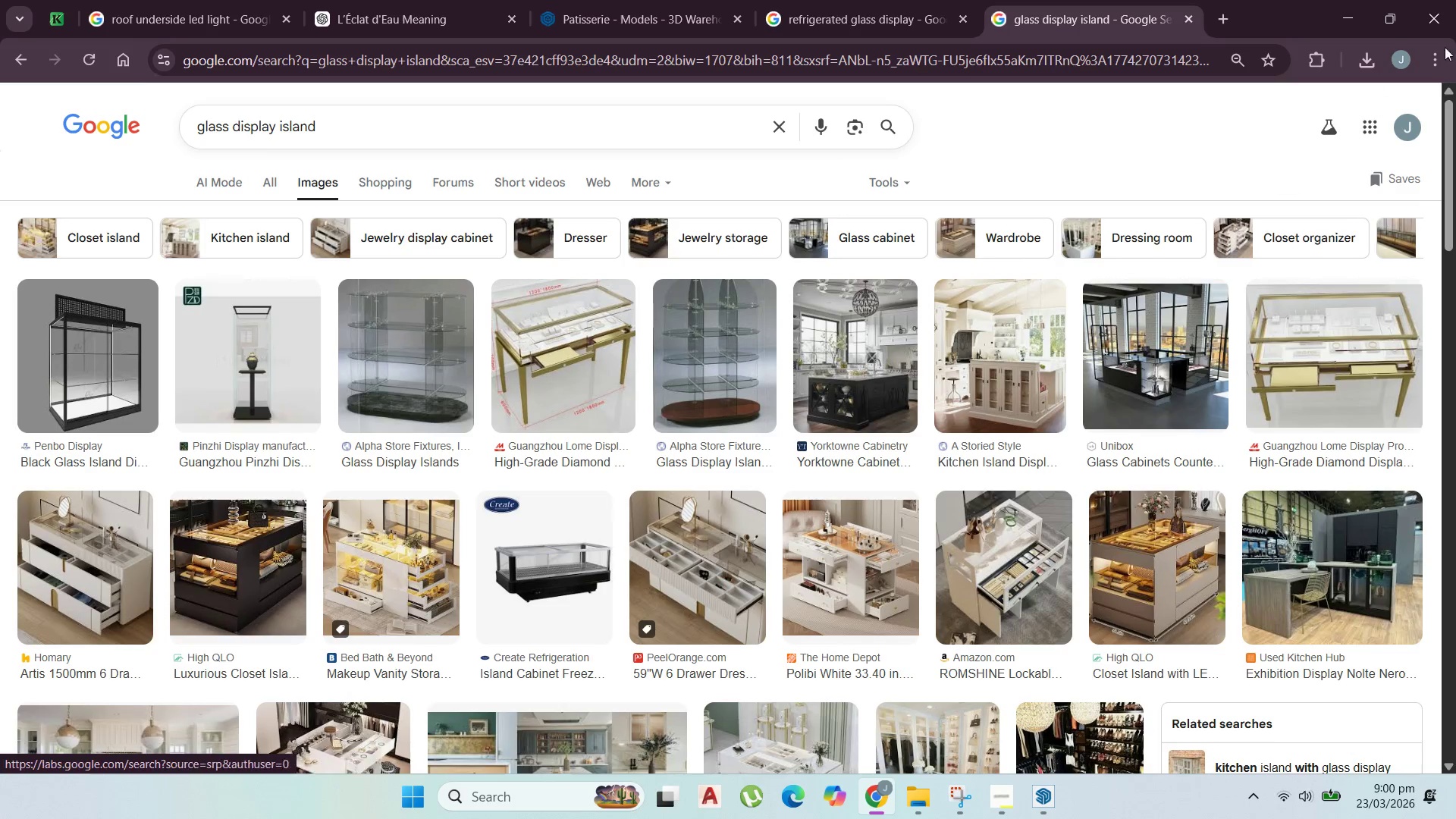 
left_click([1351, 17])
 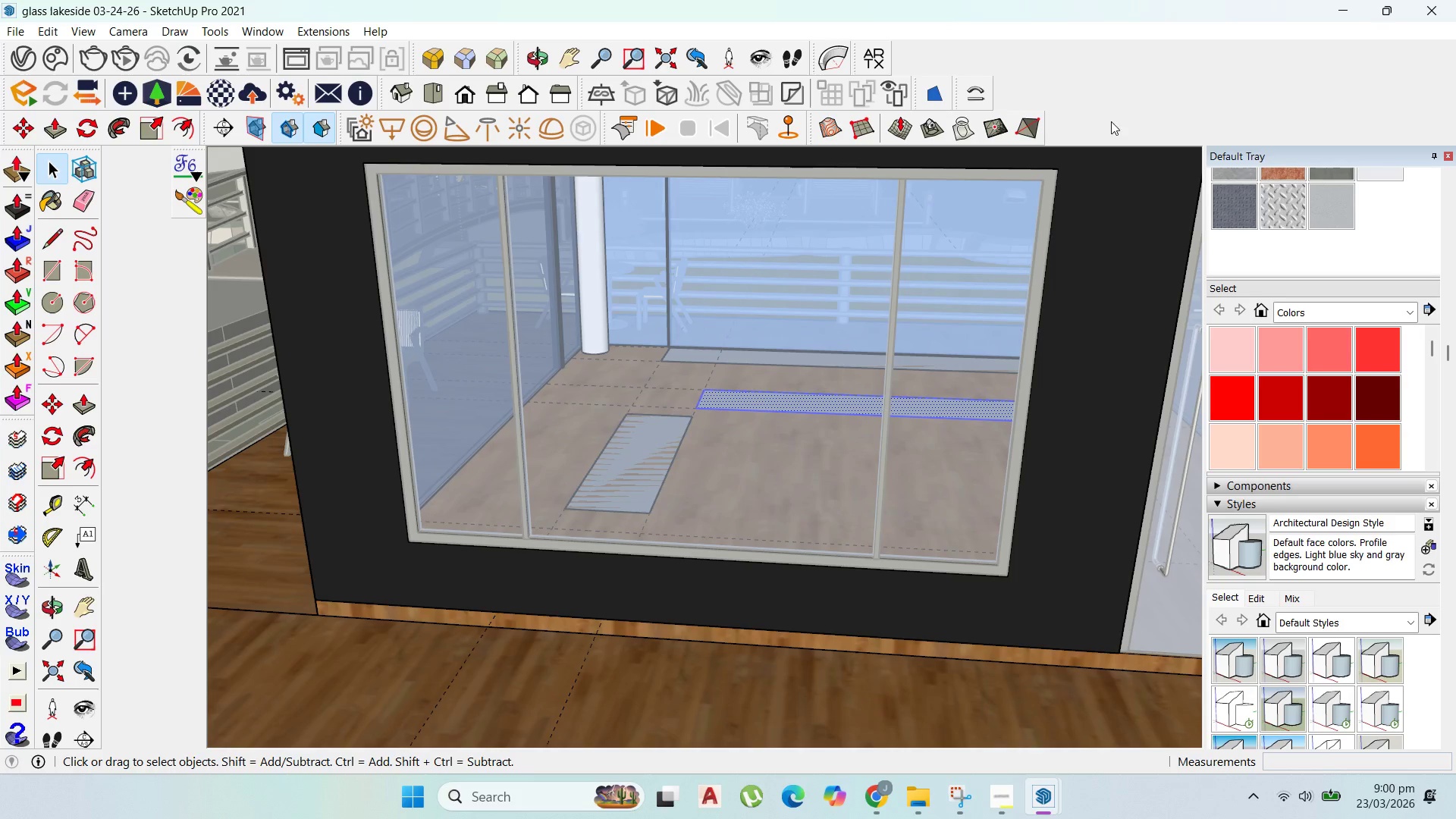 
scroll: coordinate [617, 350], scroll_direction: up, amount: 1.0
 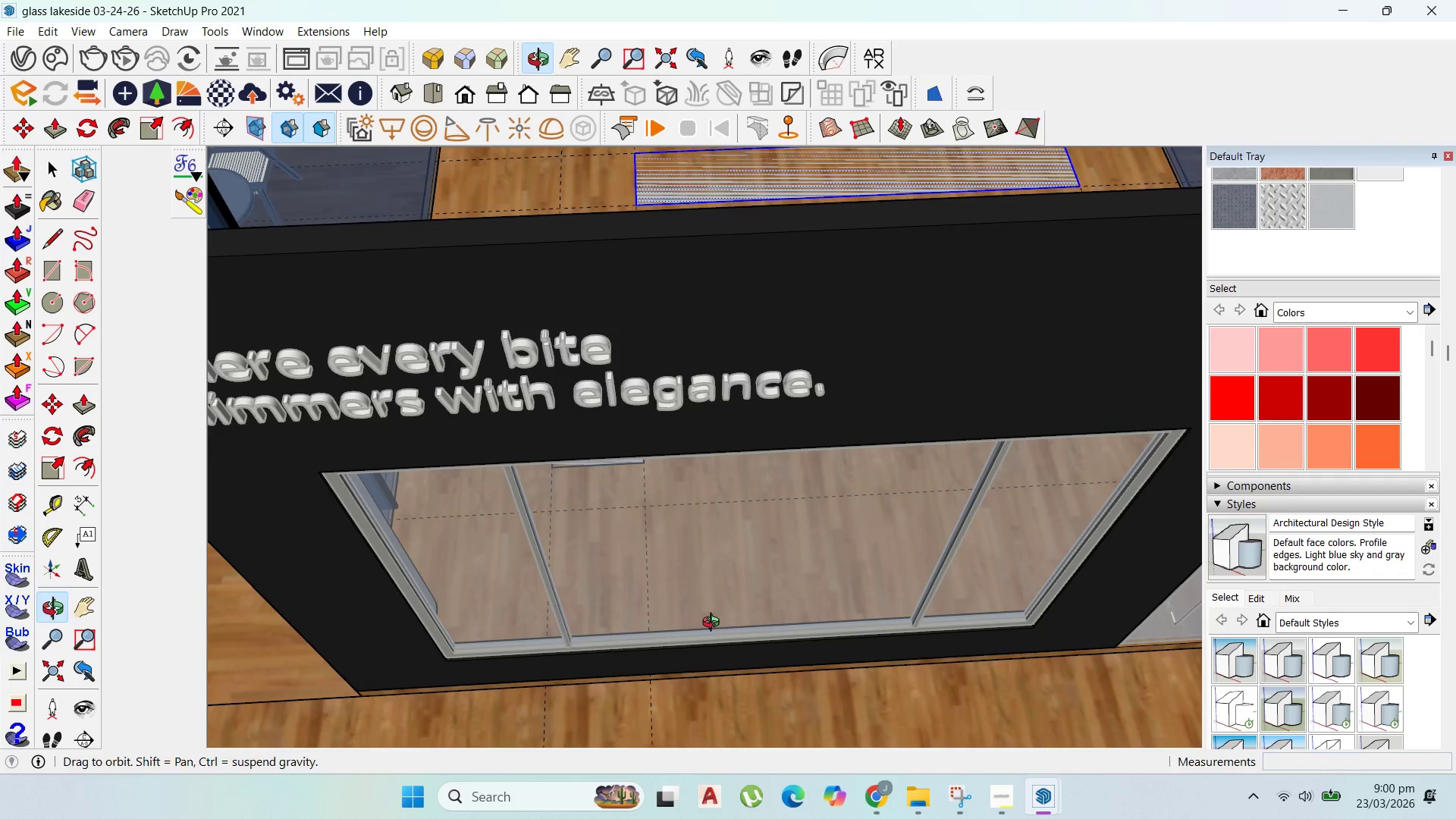 
scroll: coordinate [657, 361], scroll_direction: down, amount: 4.0
 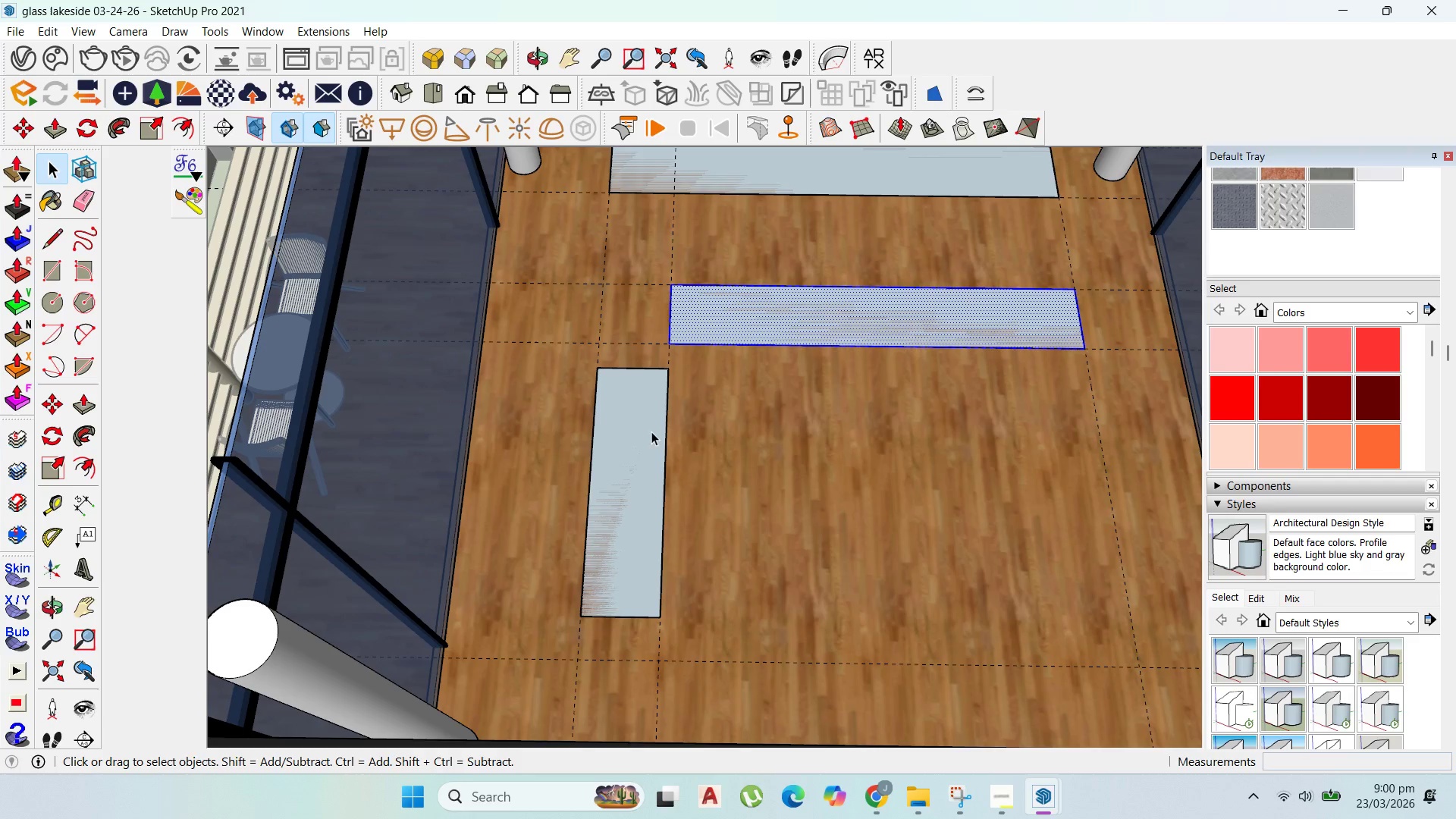 
double_click([651, 432])
 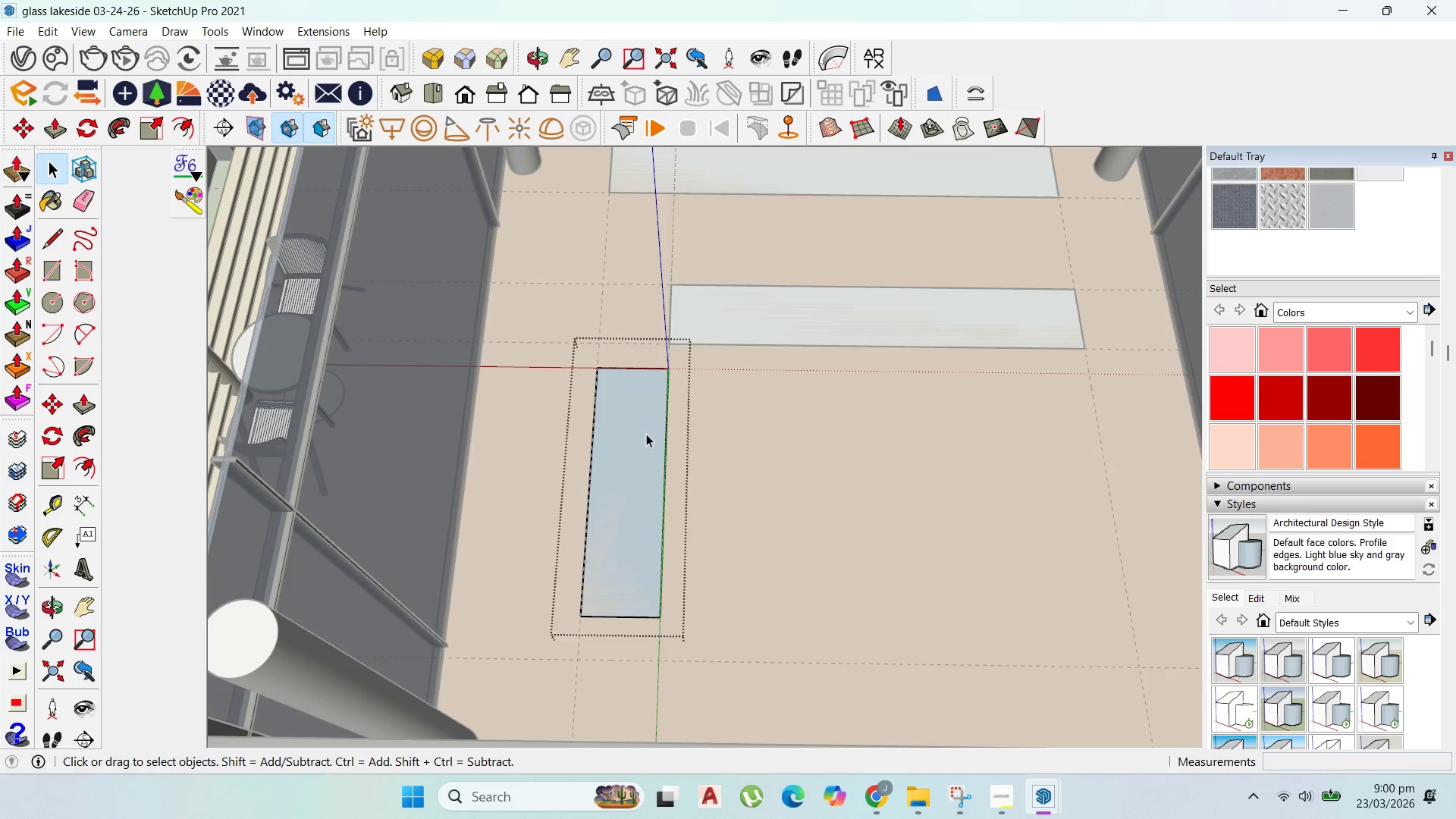 
key(Escape)
 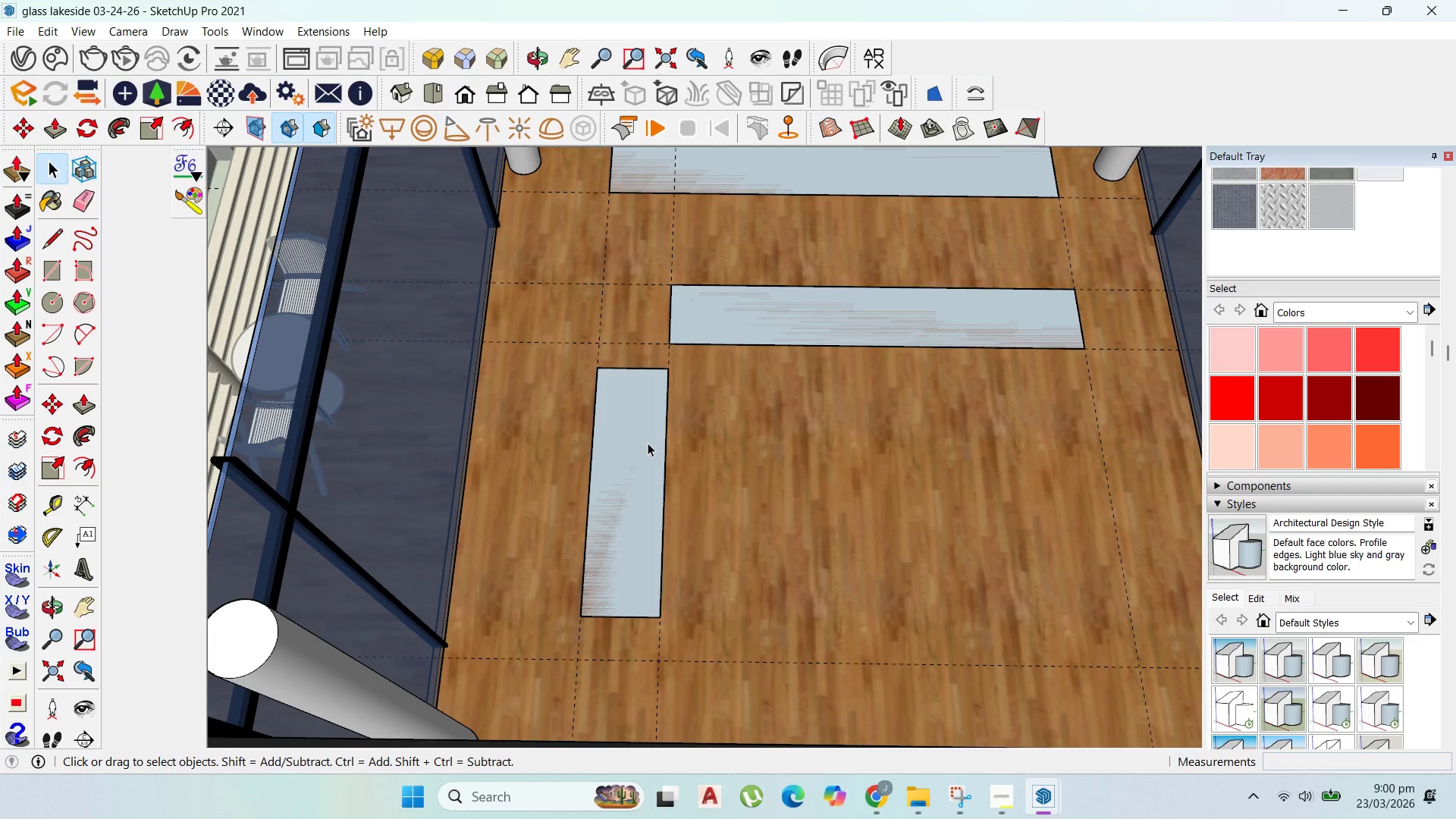 
scroll: coordinate [648, 443], scroll_direction: down, amount: 1.0
 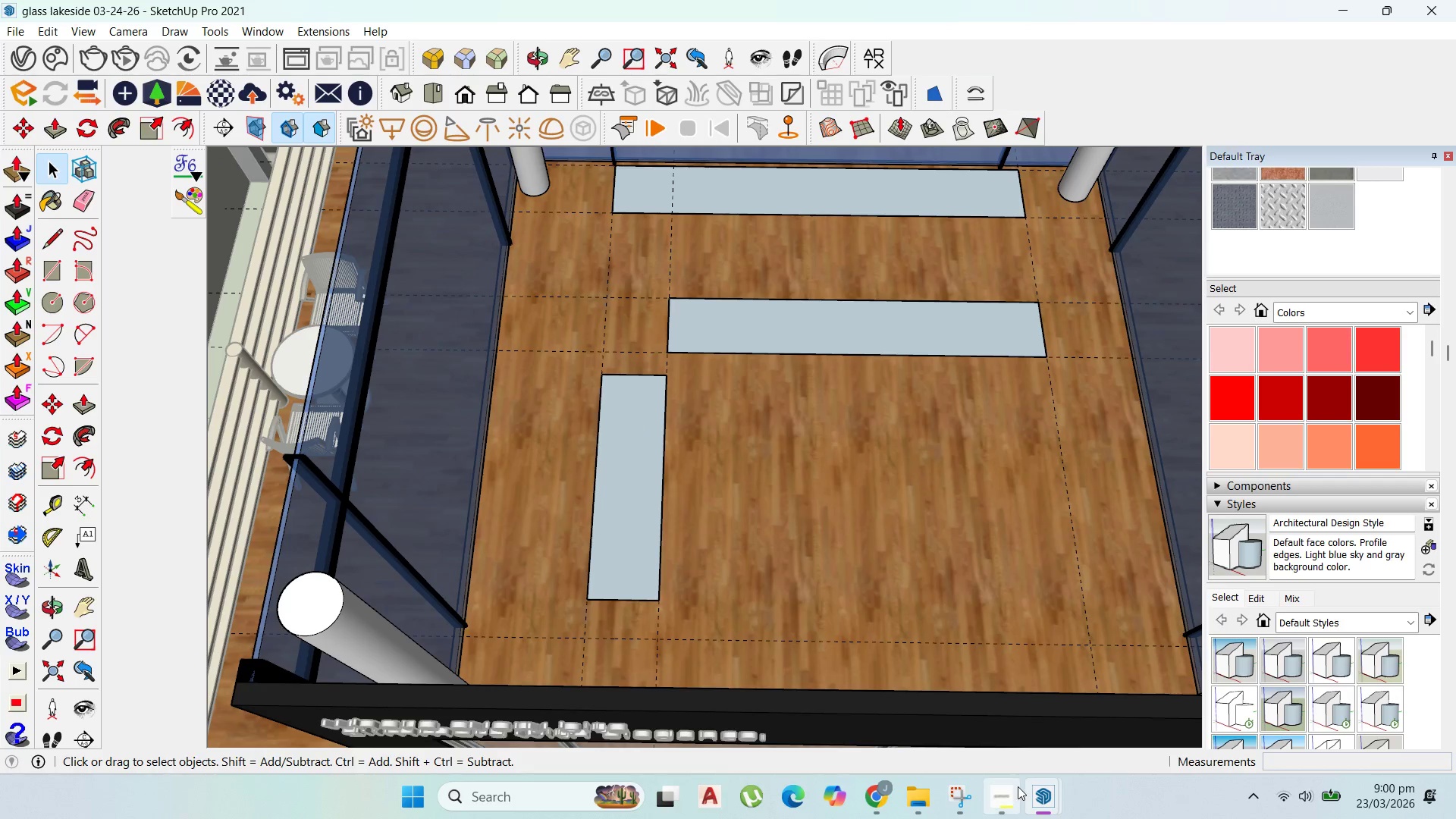 
left_click([1018, 788])
 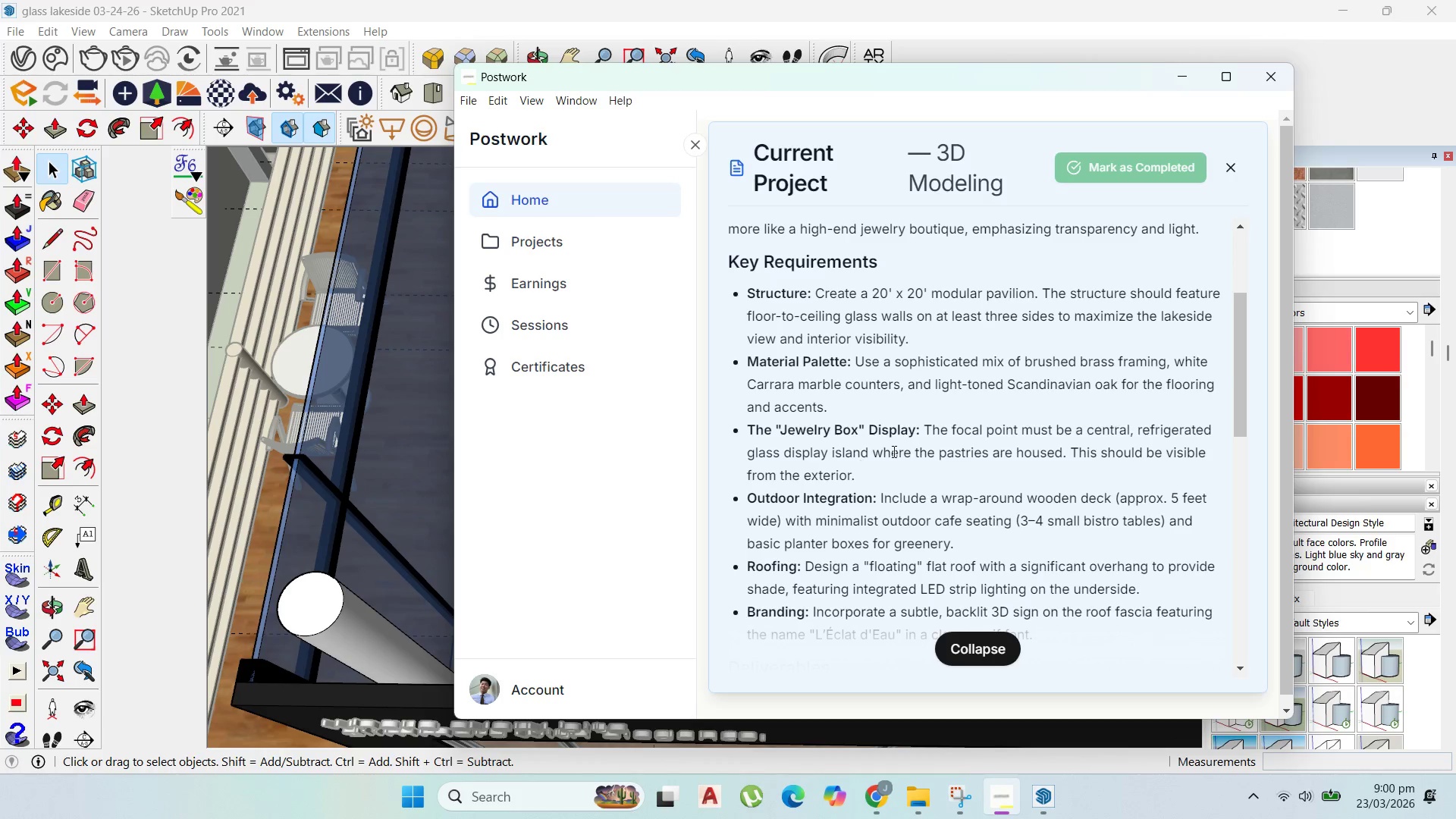 
left_click([1167, 72])
 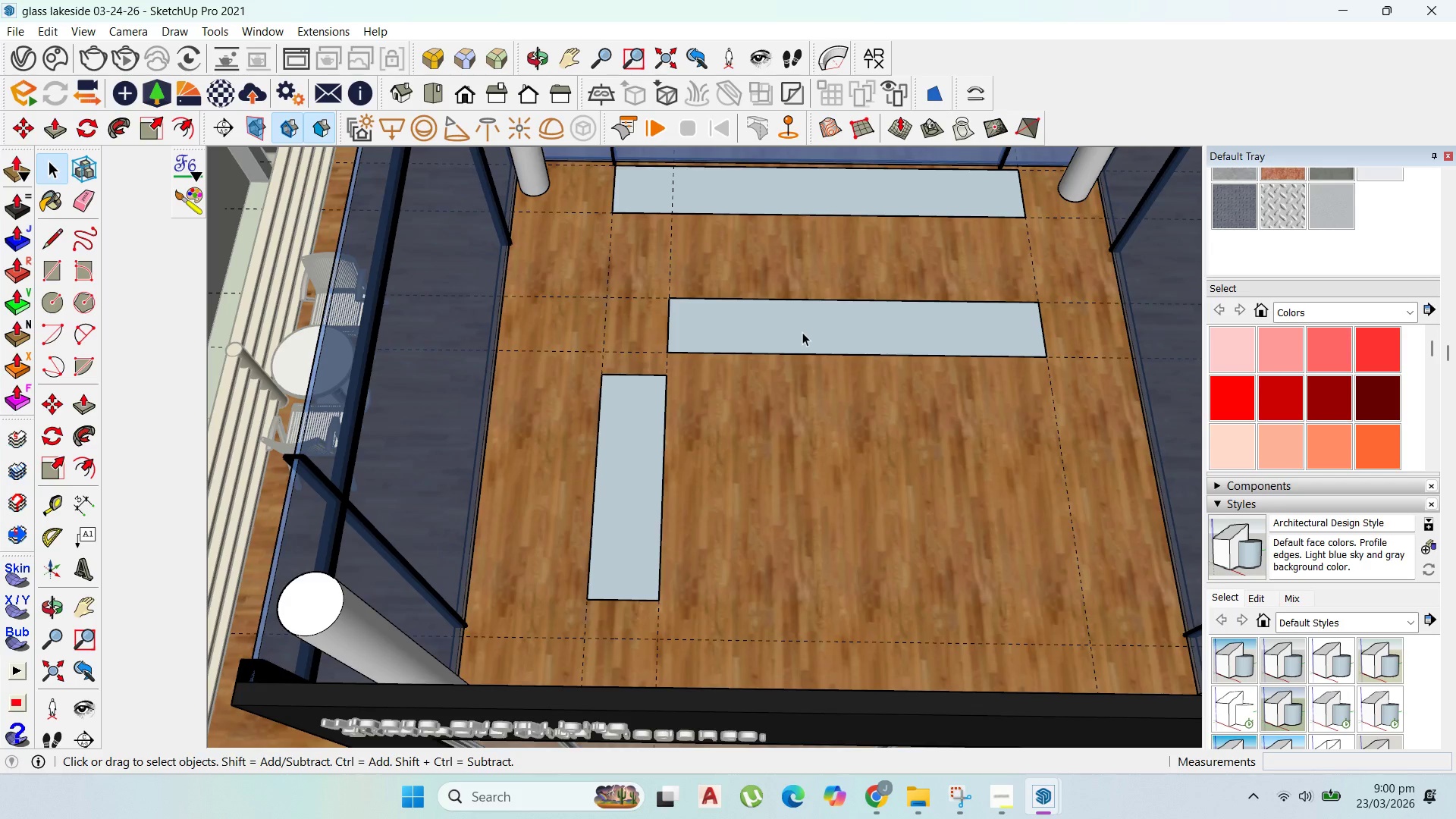 
scroll: coordinate [800, 334], scroll_direction: up, amount: 1.0
 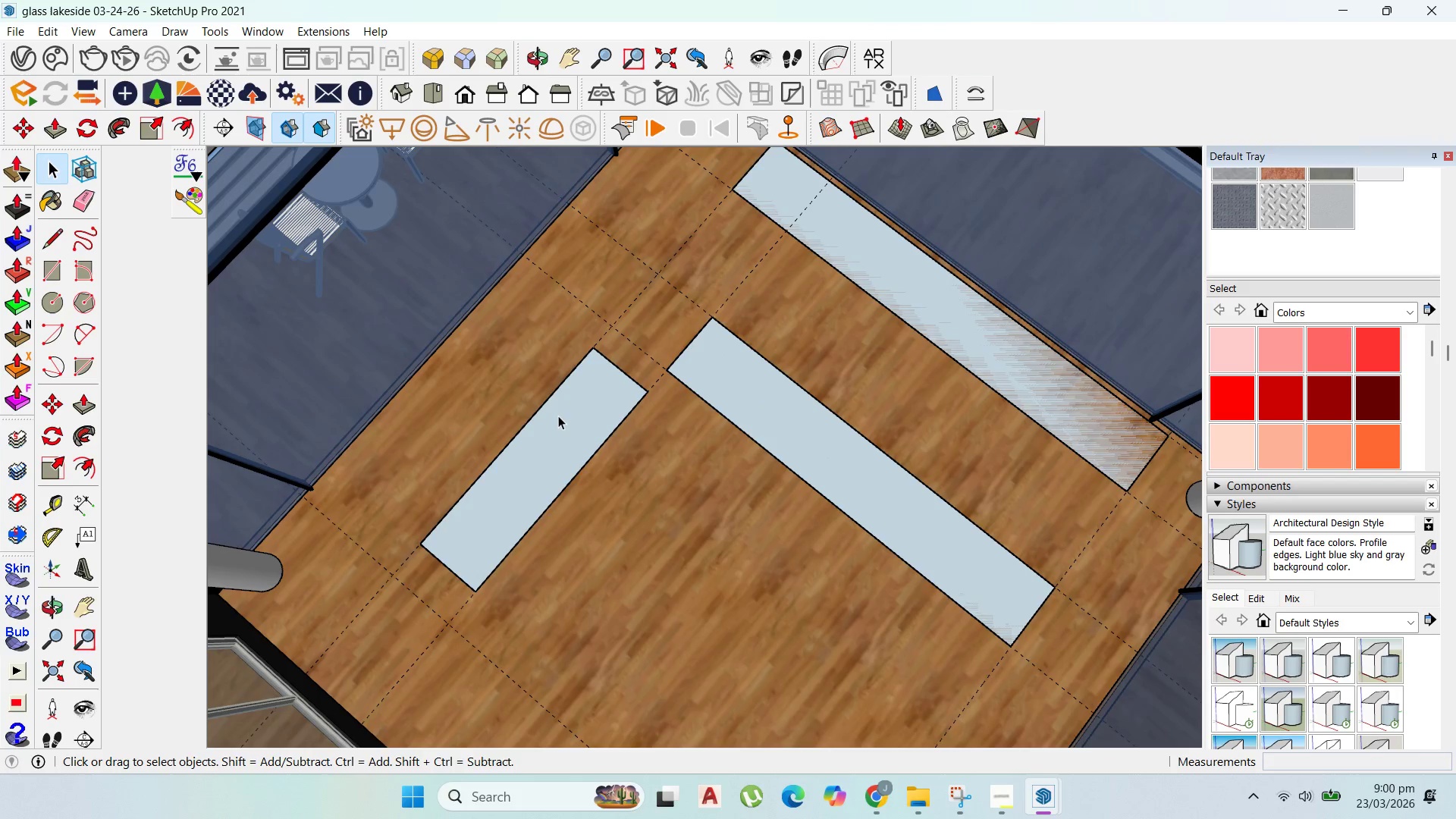 
double_click([558, 416])
 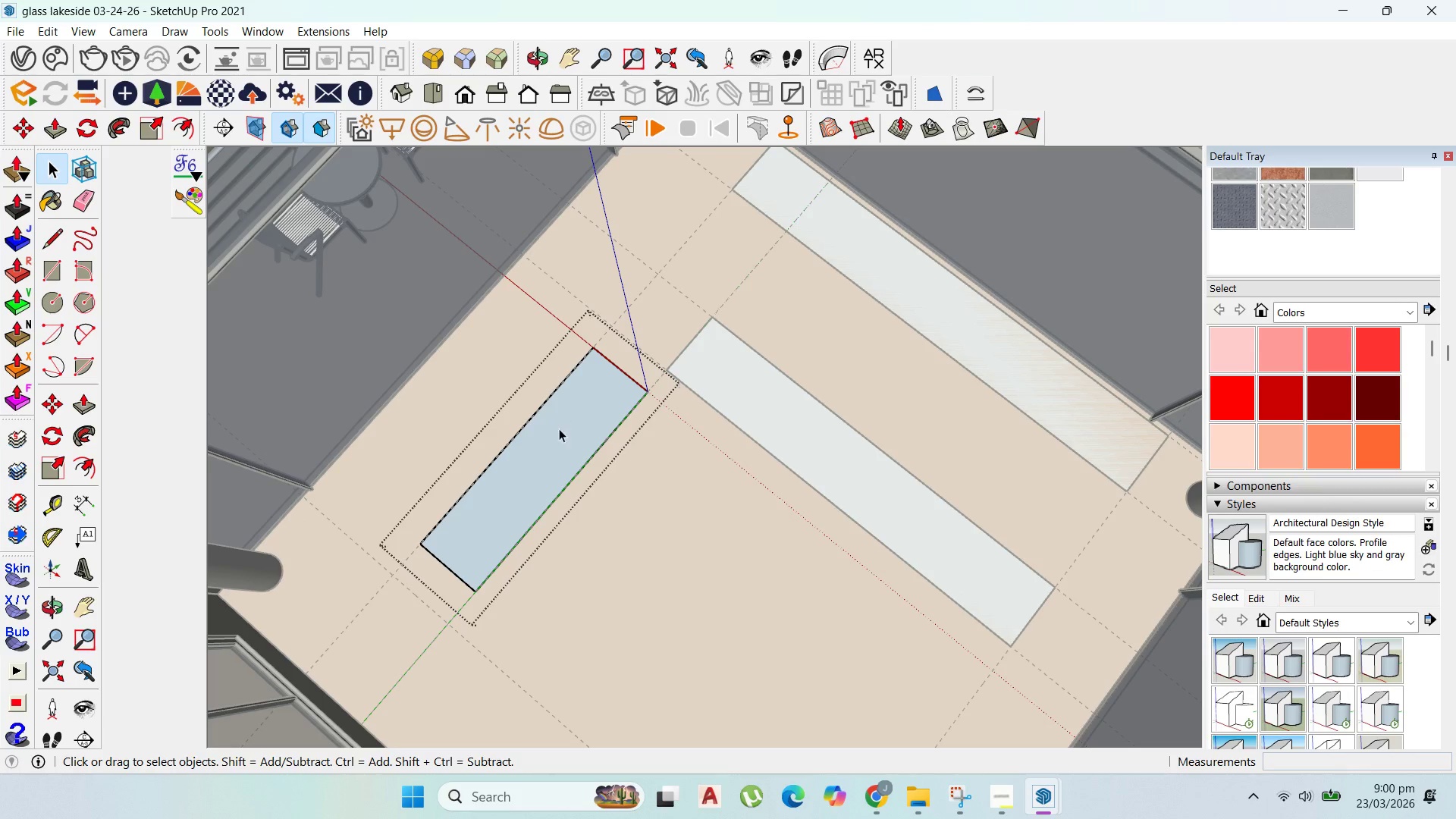 
key(Escape)
 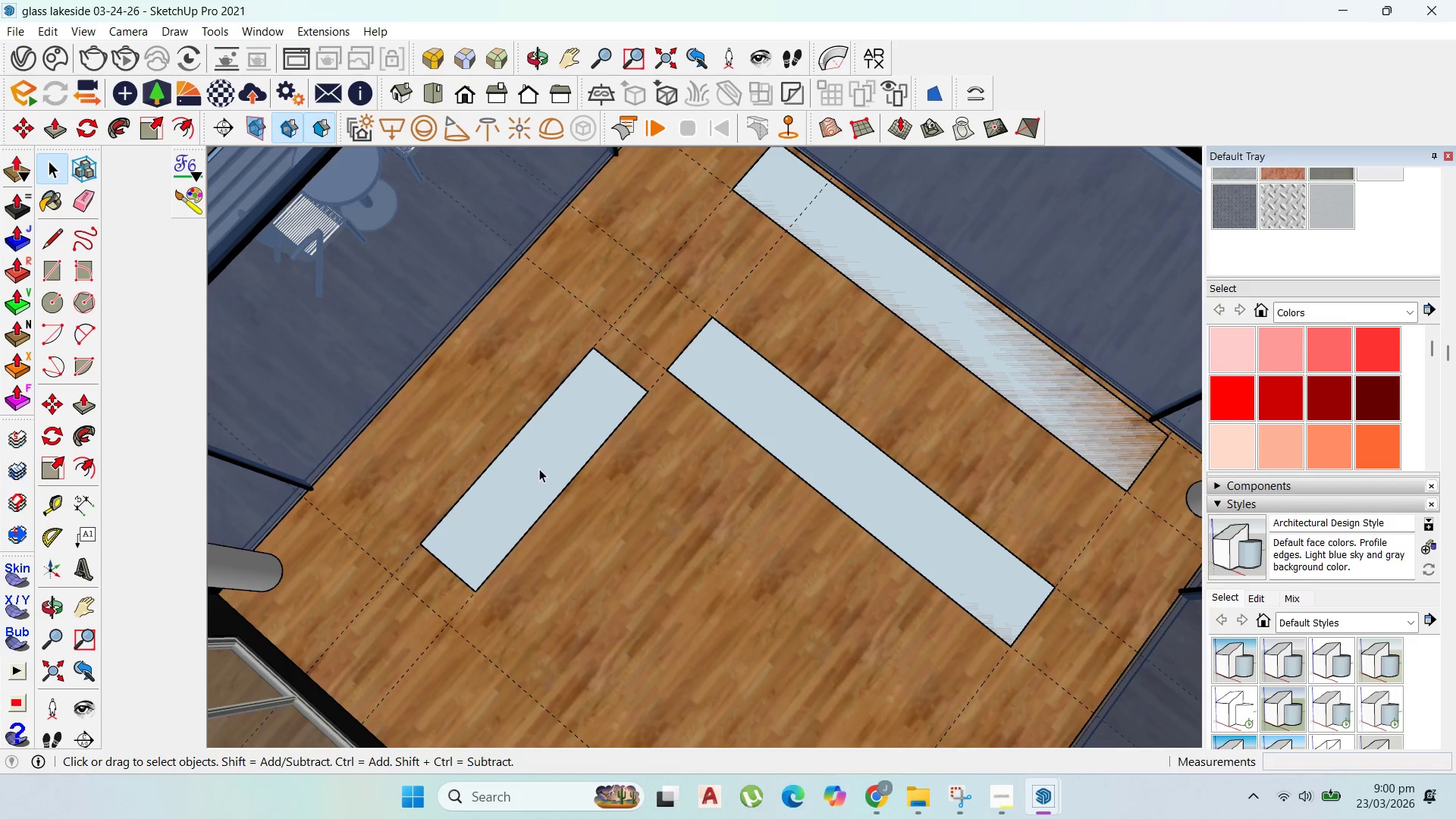 
left_click([539, 469])
 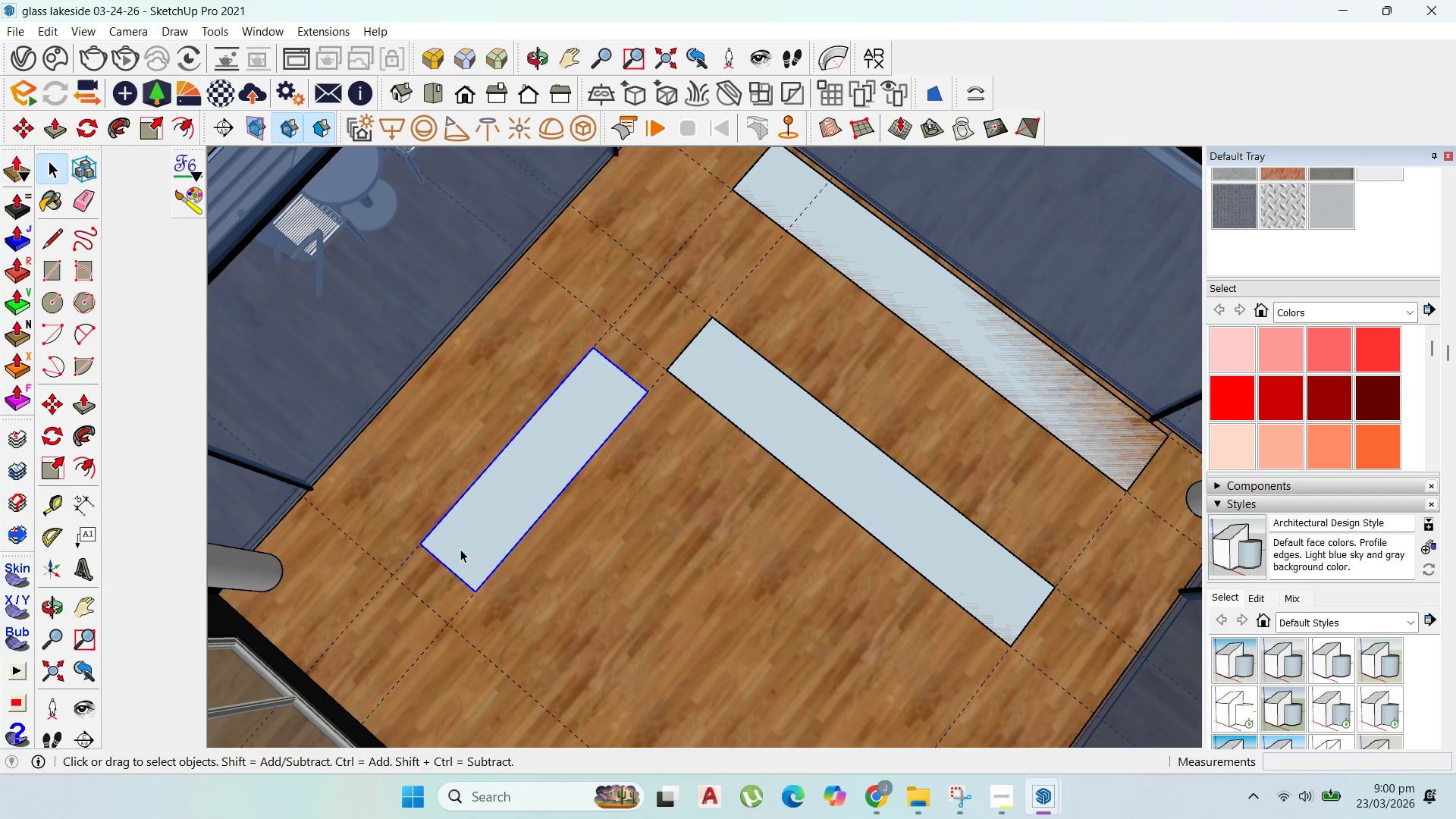 
key(M)
 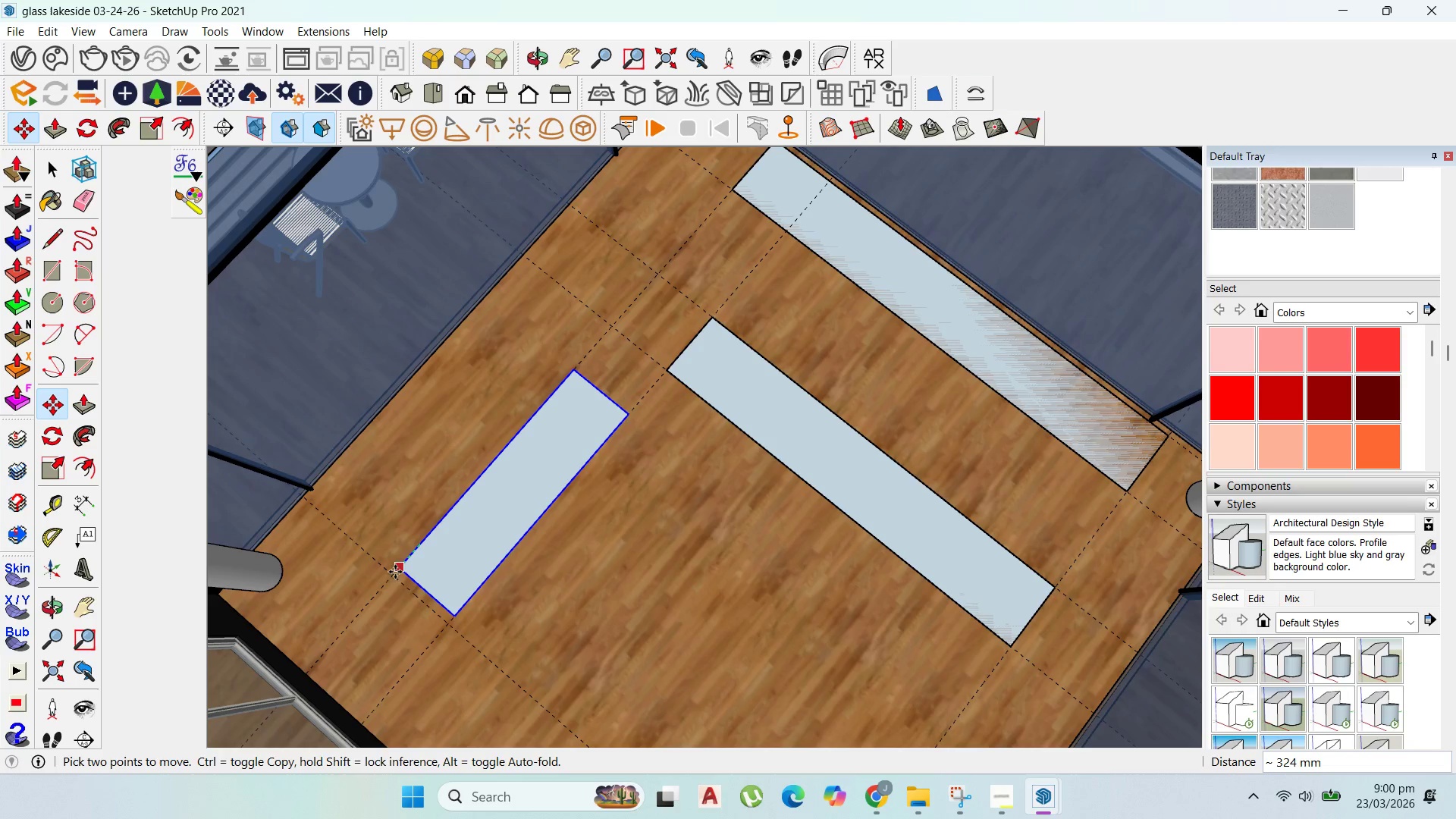 
left_click([391, 576])
 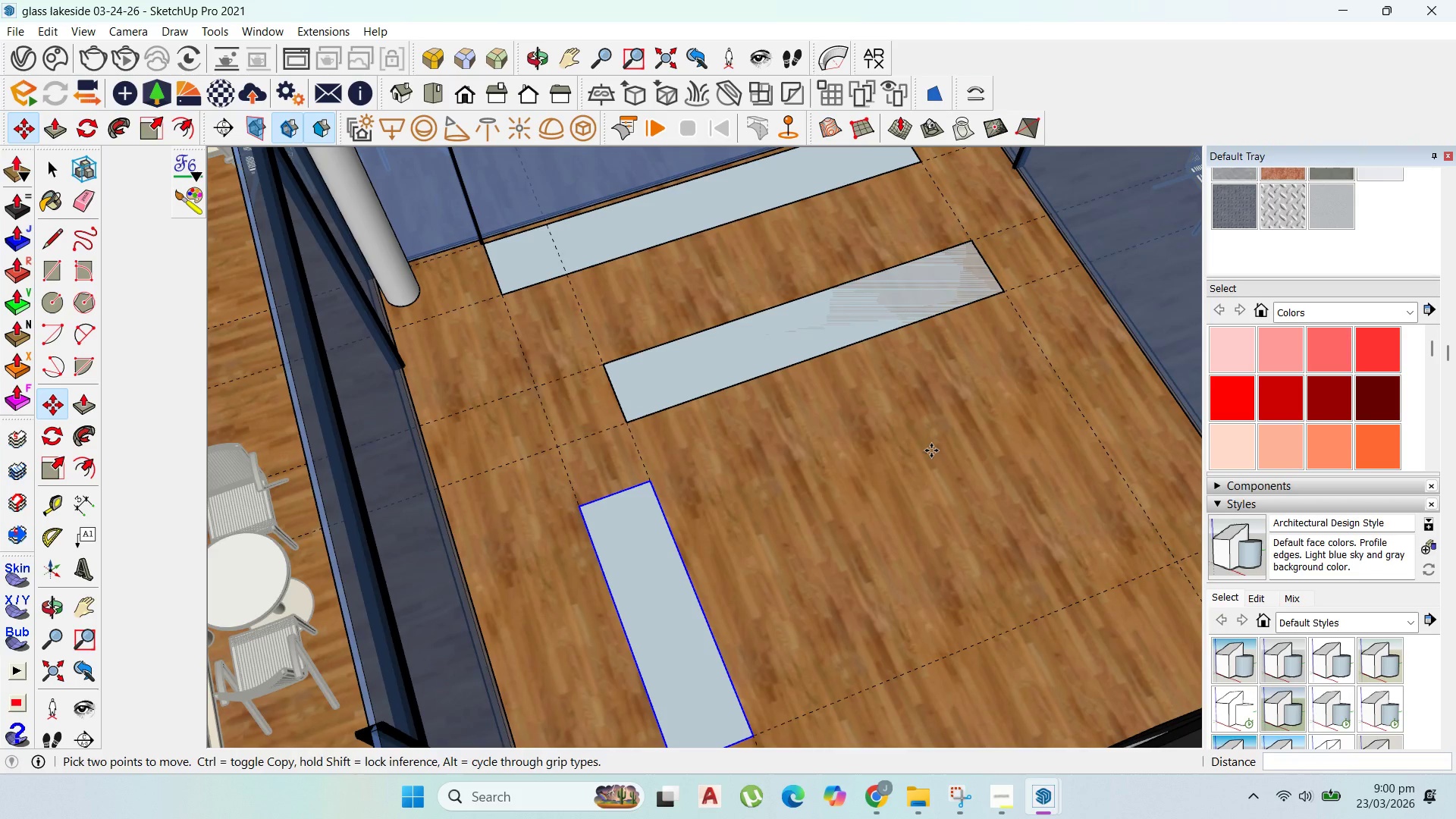 
scroll: coordinate [761, 445], scroll_direction: down, amount: 2.0
 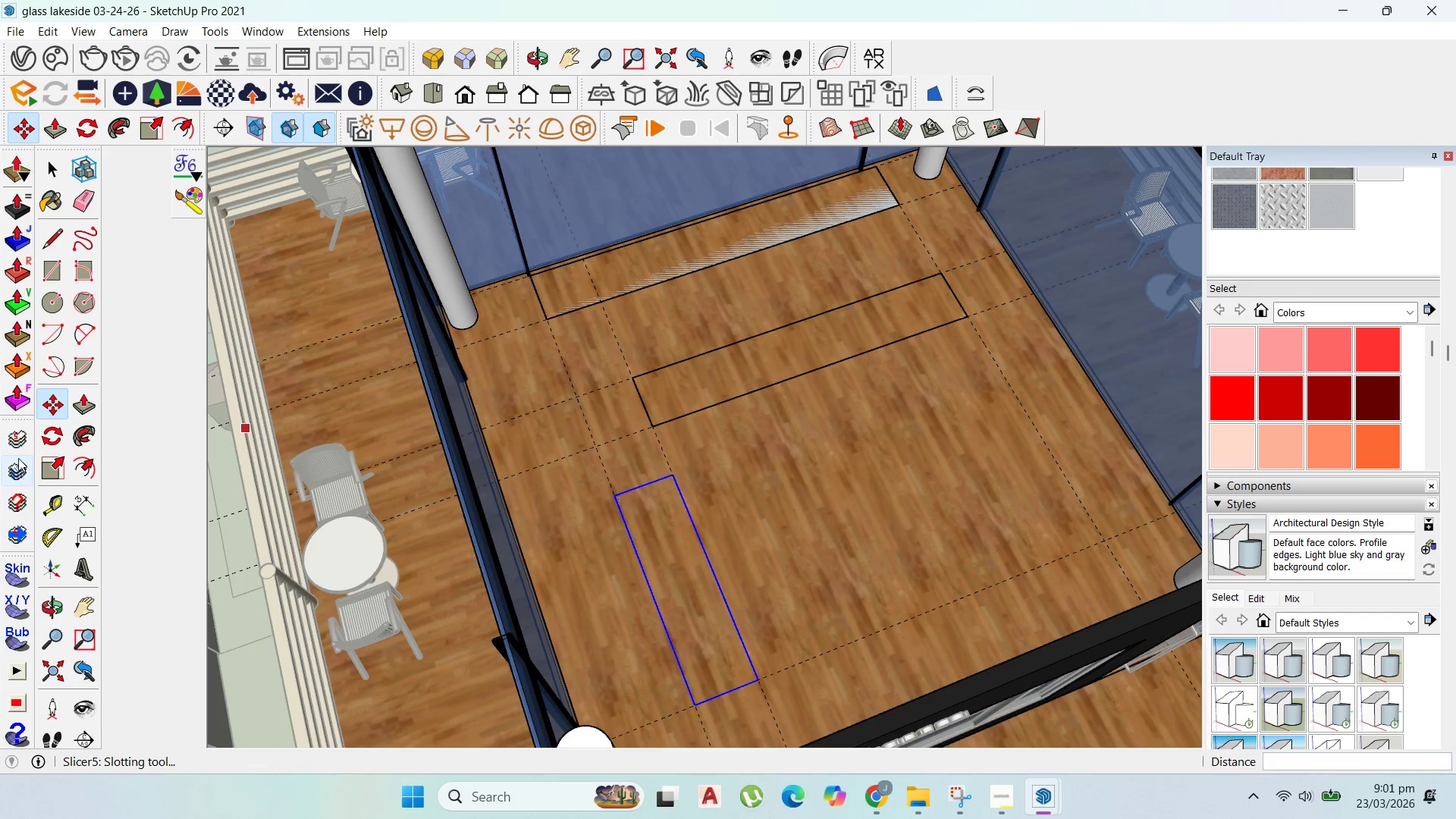 
left_click([48, 494])
 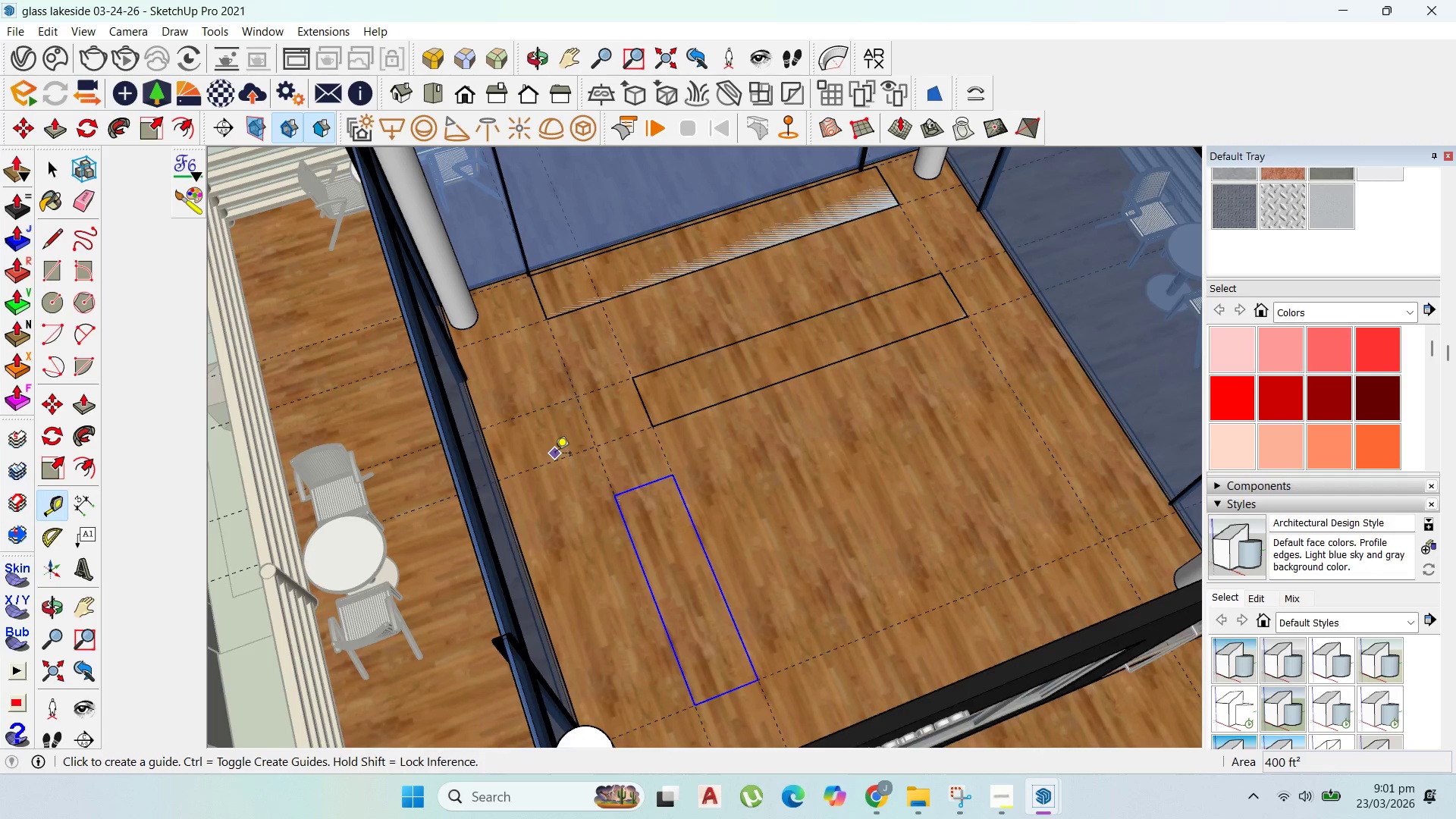 
scroll: coordinate [555, 454], scroll_direction: up, amount: 1.0
 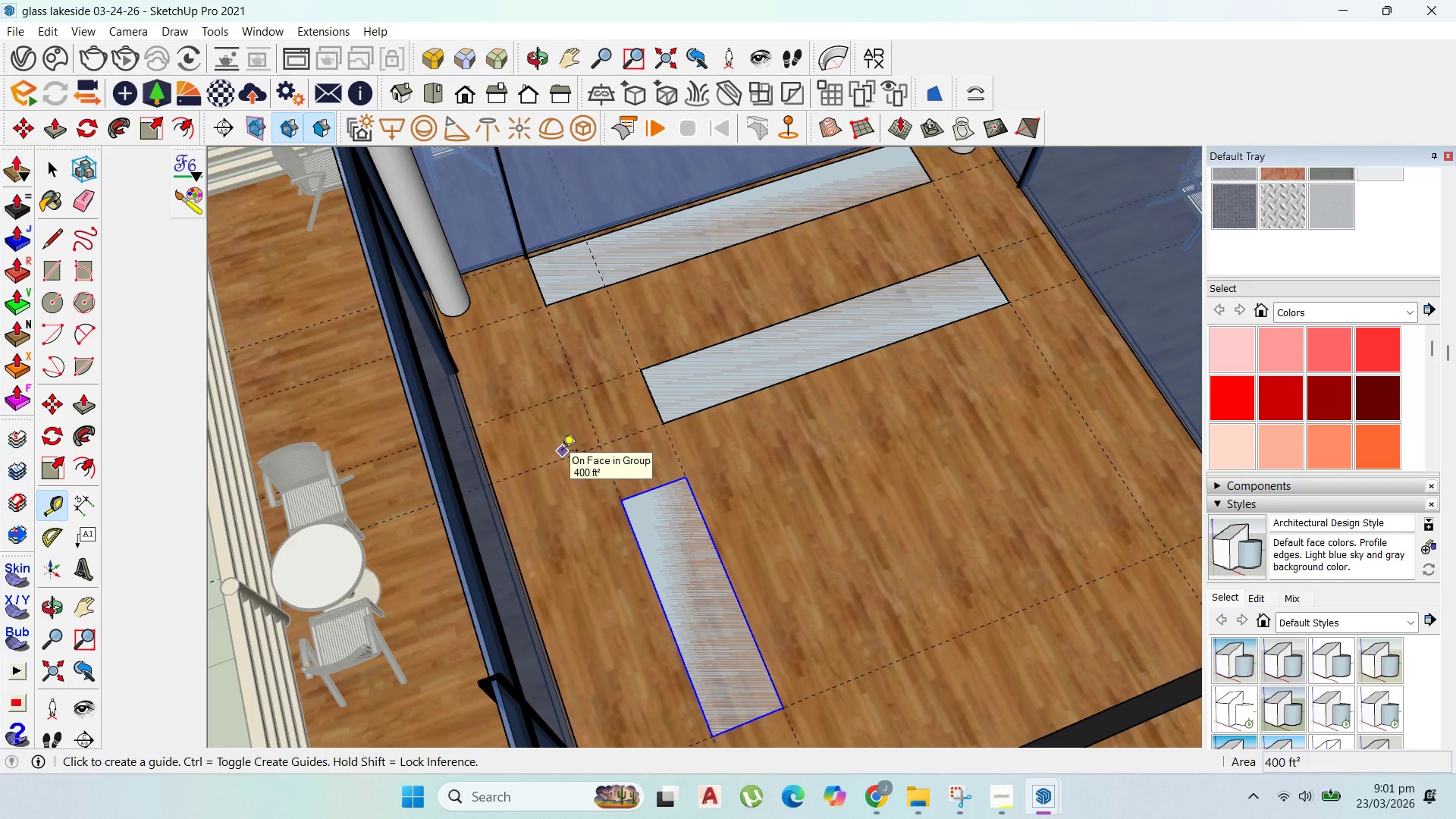 
mouse_move([479, 434])
 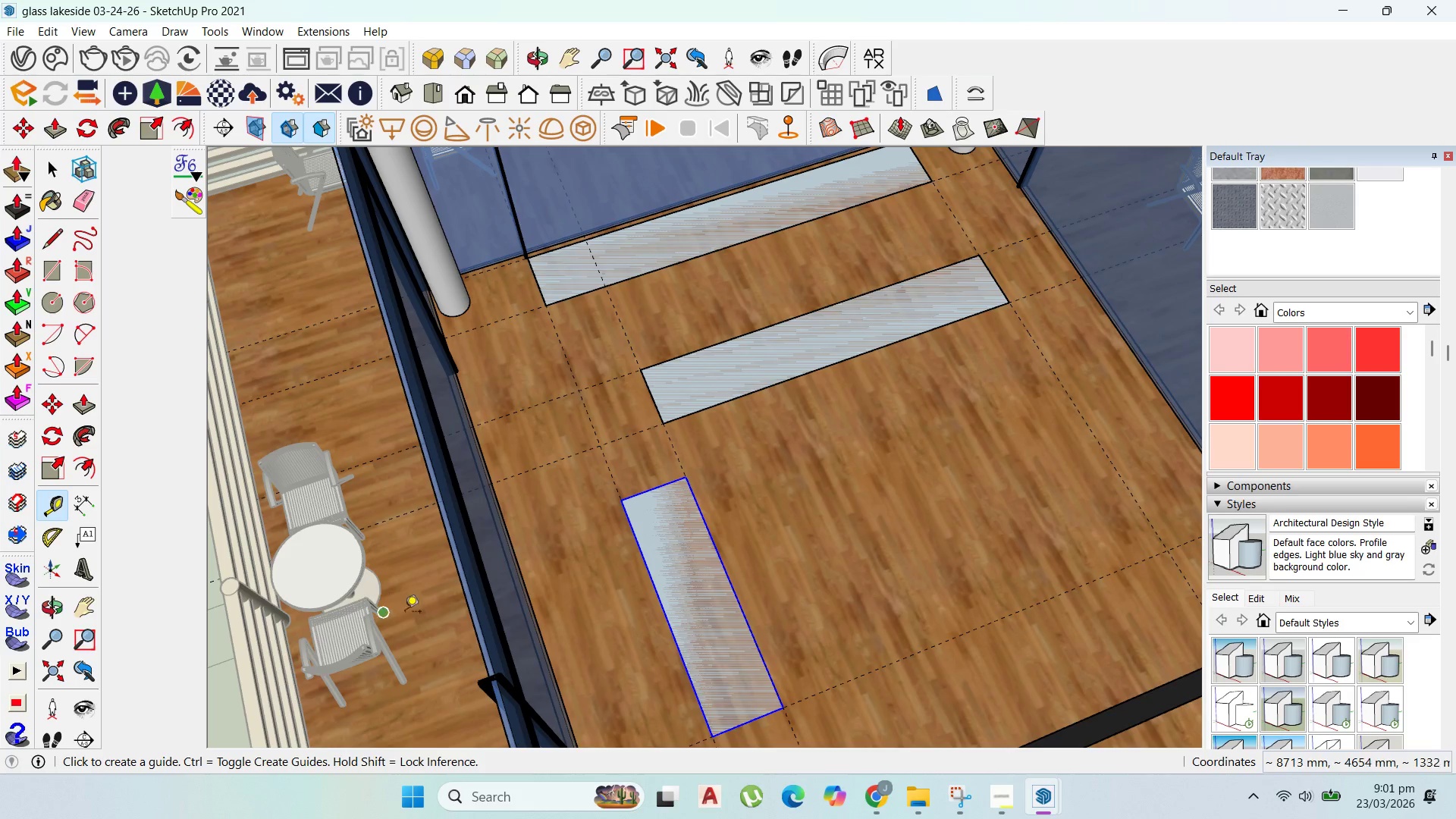 
scroll: coordinate [429, 561], scroll_direction: down, amount: 3.0
 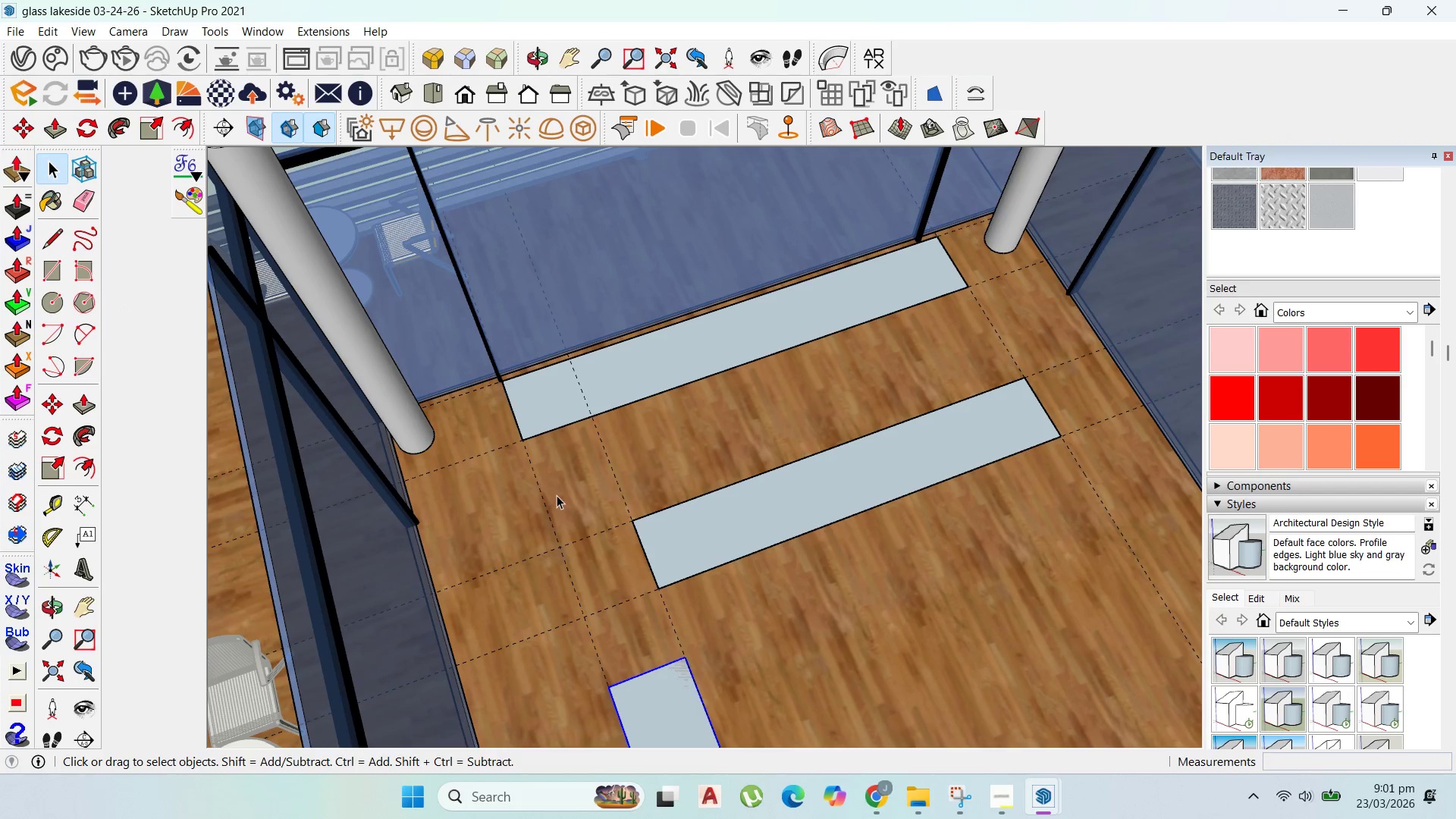 
left_click([542, 493])
 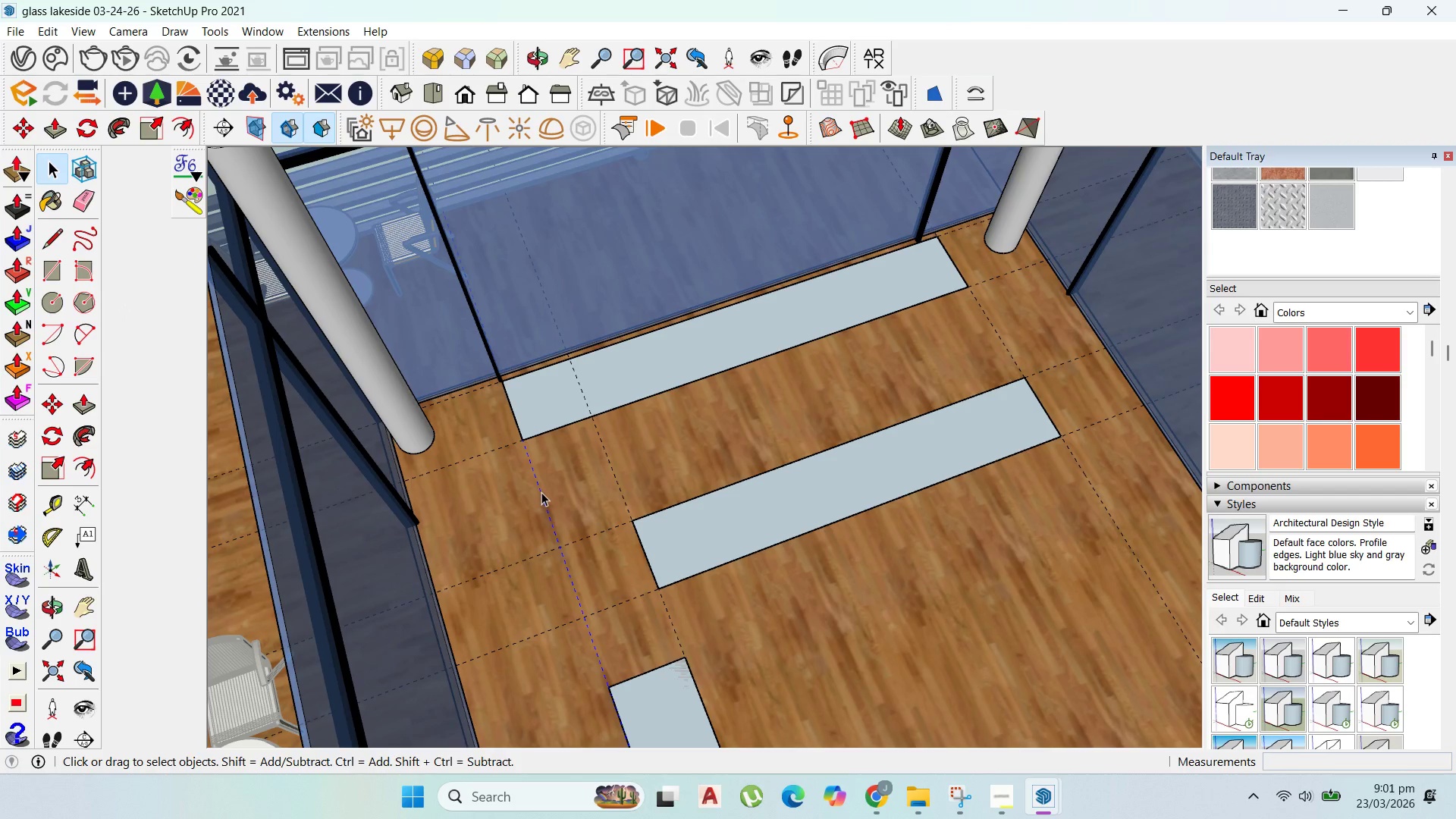 
key(Delete)
 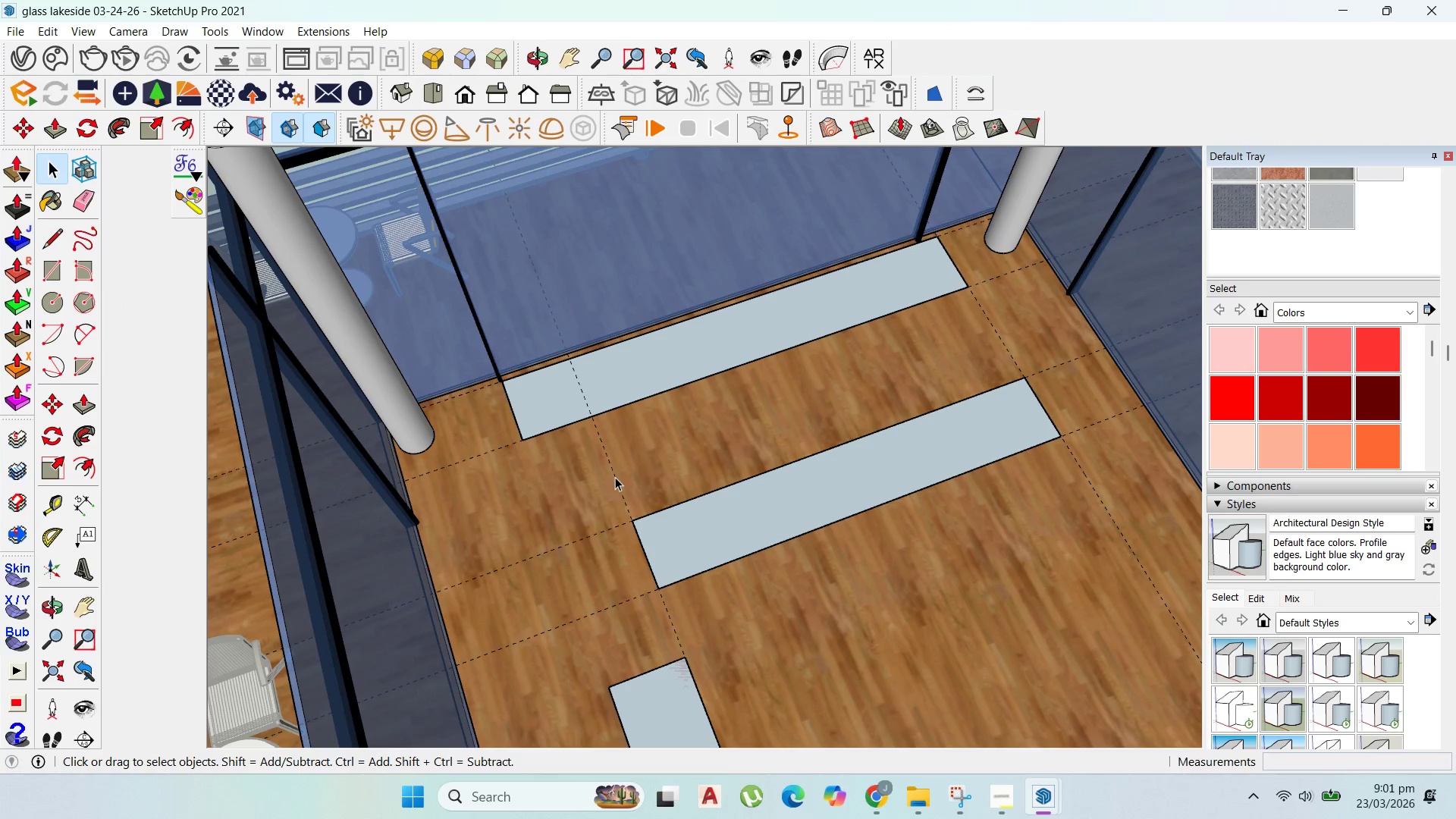 
key(Delete)
 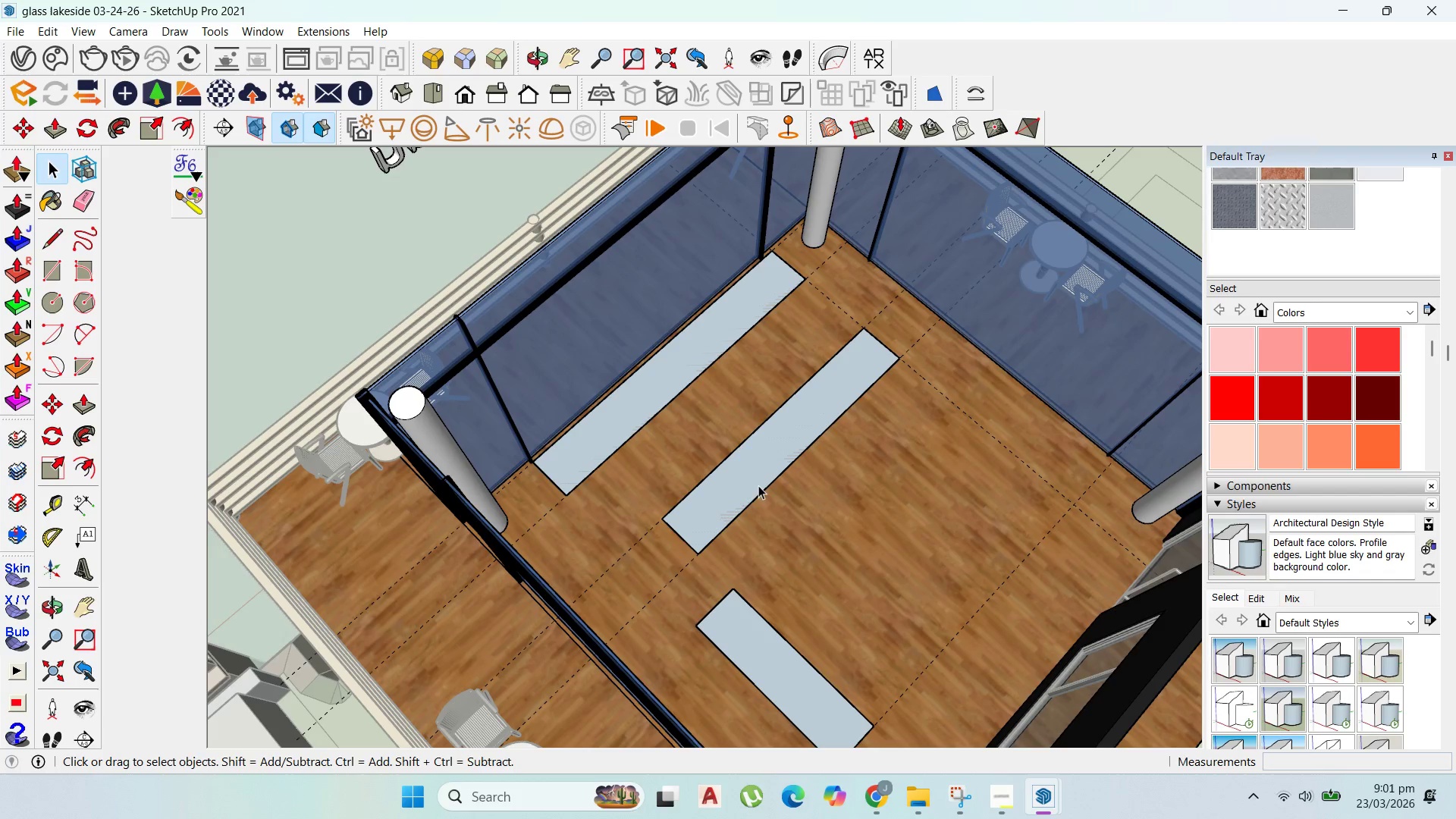 
scroll: coordinate [632, 424], scroll_direction: down, amount: 4.0
 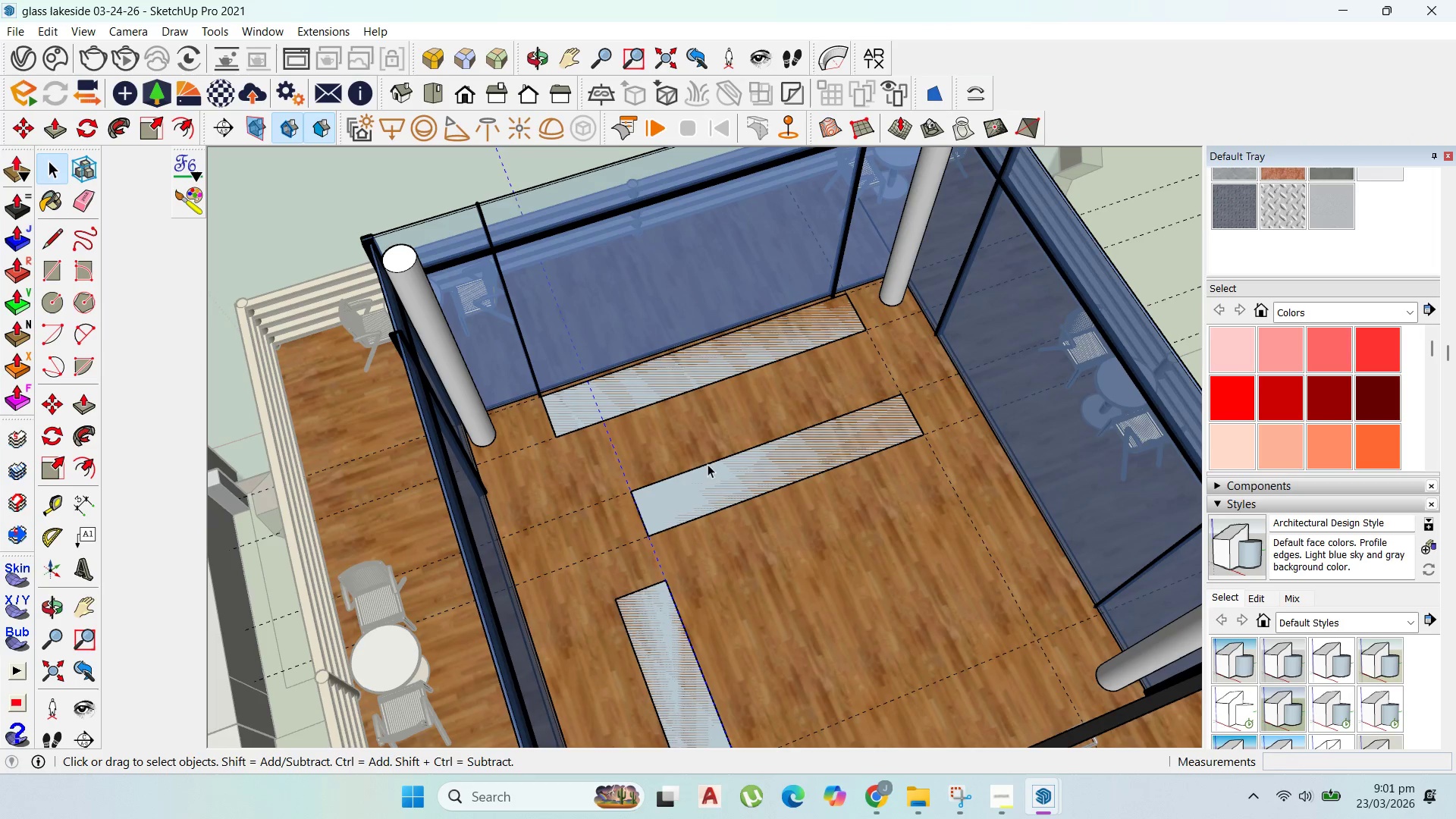 
scroll: coordinate [805, 538], scroll_direction: up, amount: 2.0
 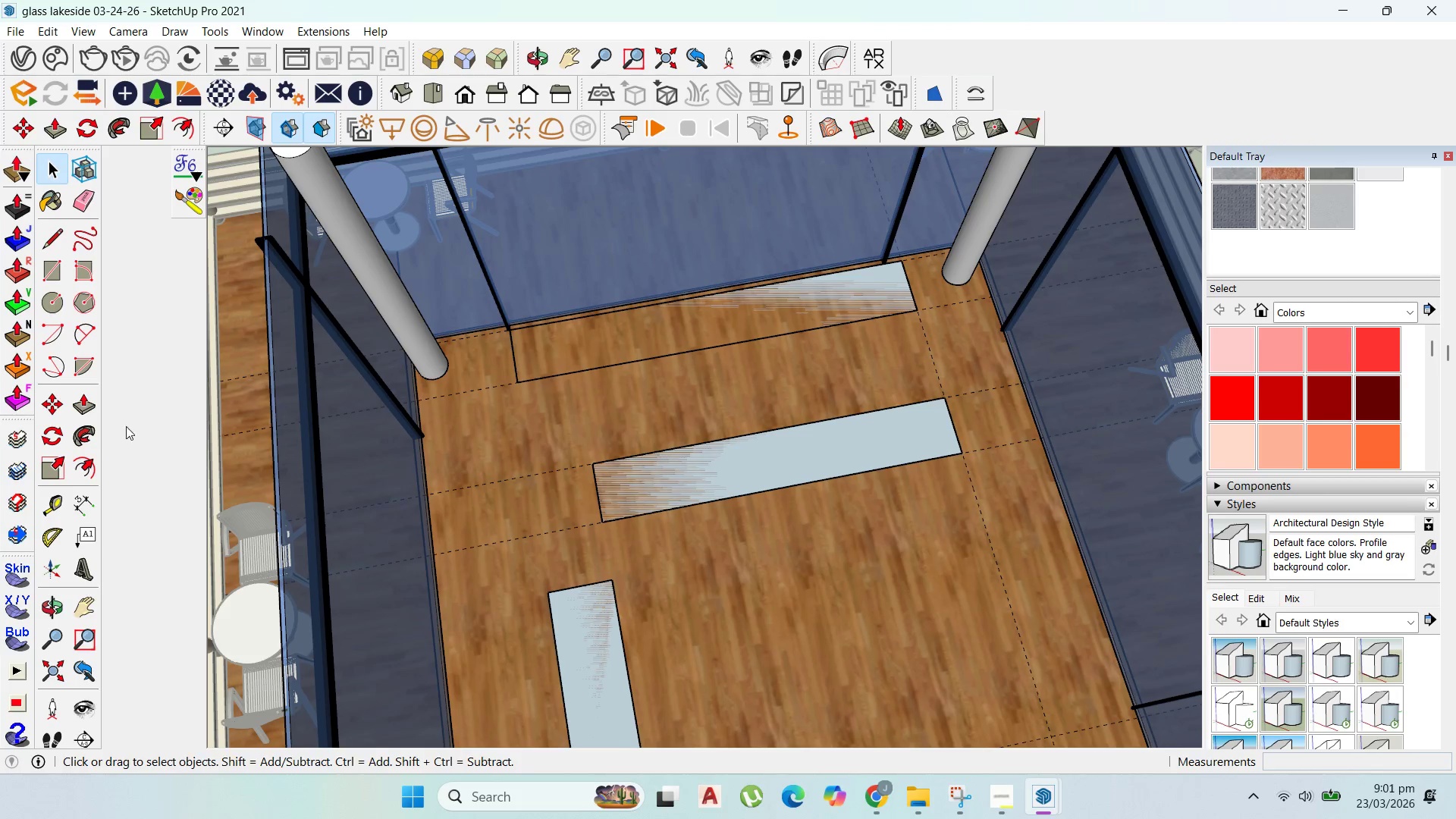 
left_click([44, 516])
 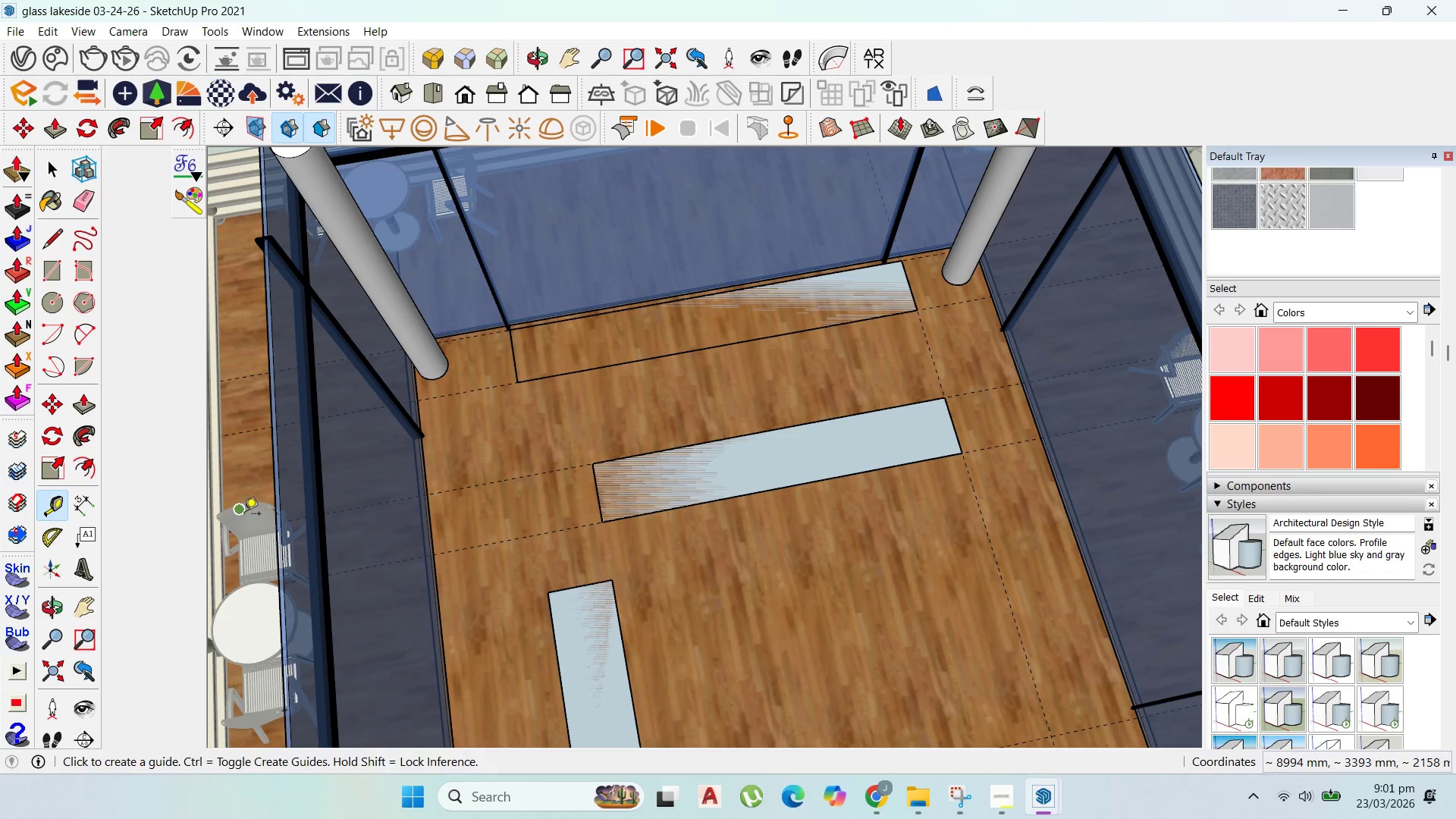 
scroll: coordinate [250, 512], scroll_direction: up, amount: 3.0
 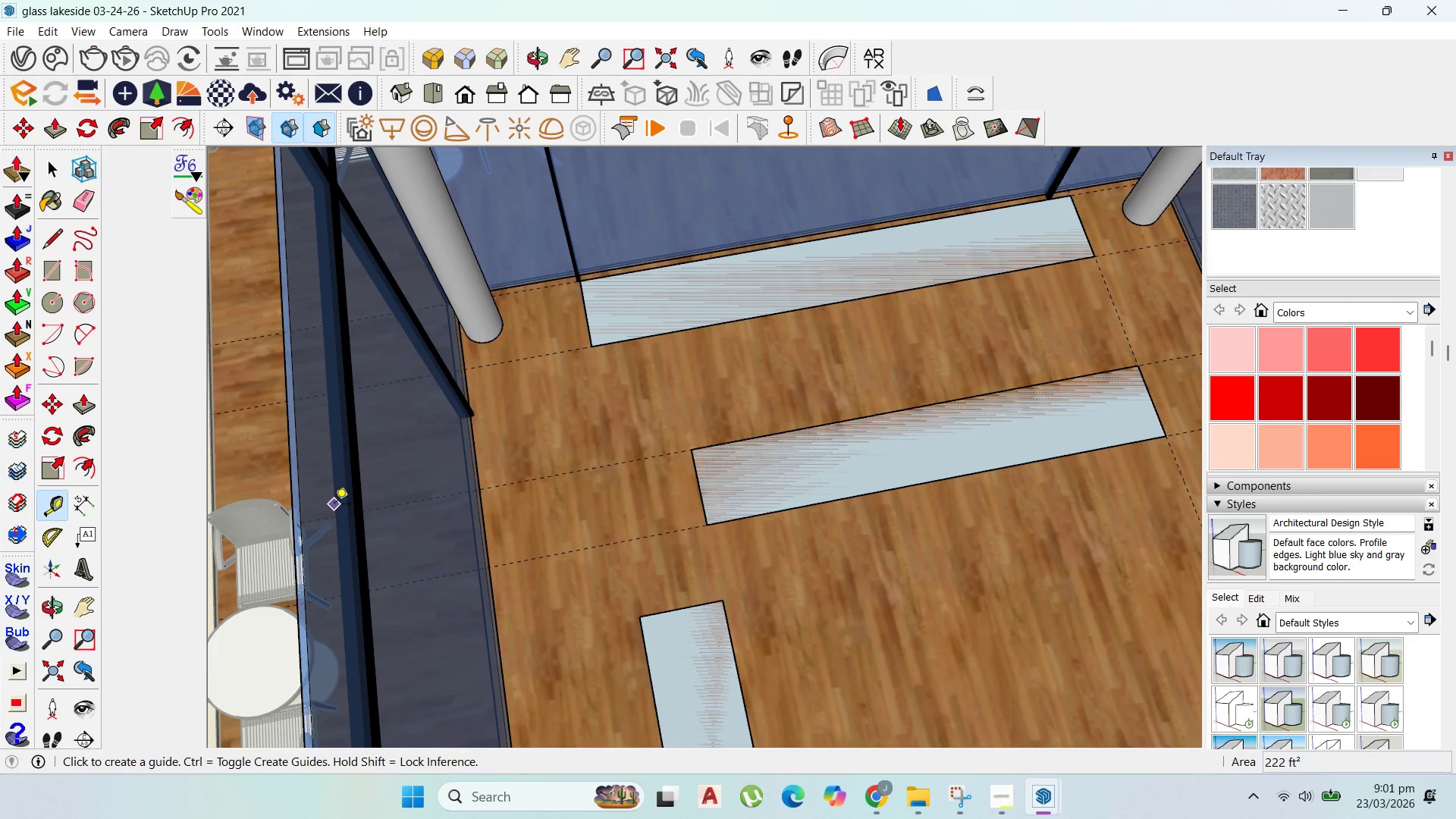 
scroll: coordinate [340, 512], scroll_direction: down, amount: 8.0
 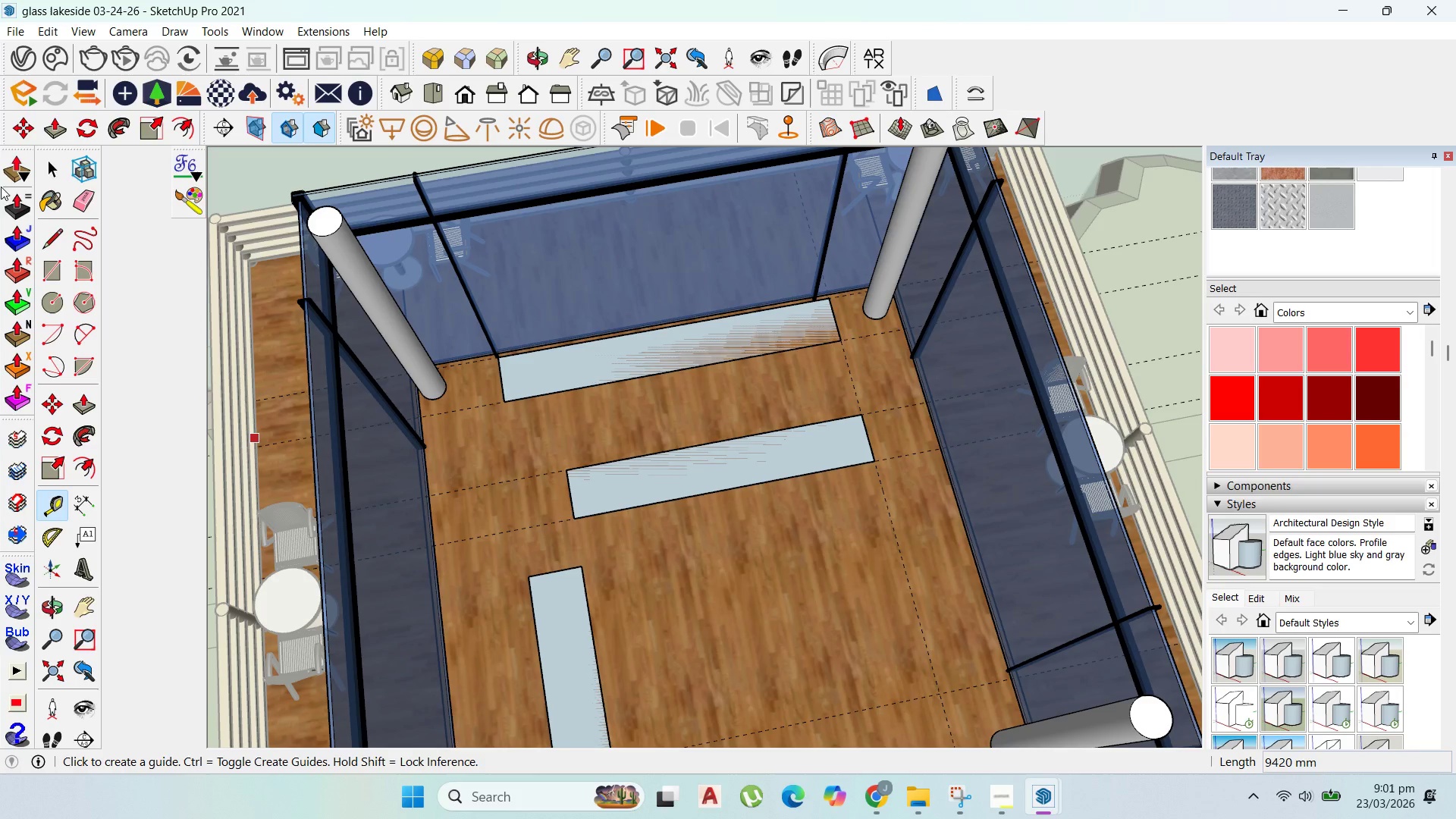 
wait(9.39)
 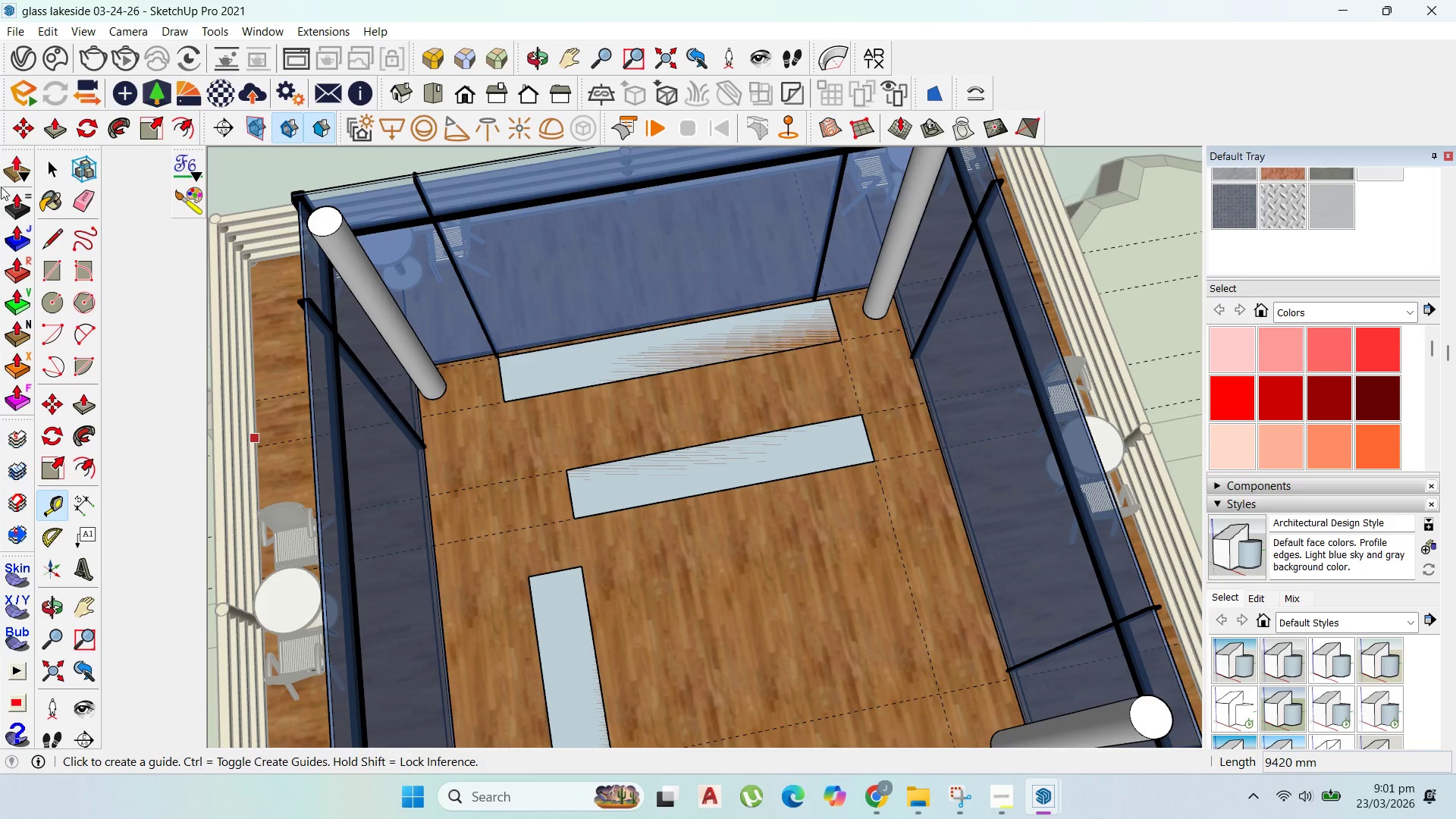 
left_click([50, 165])
 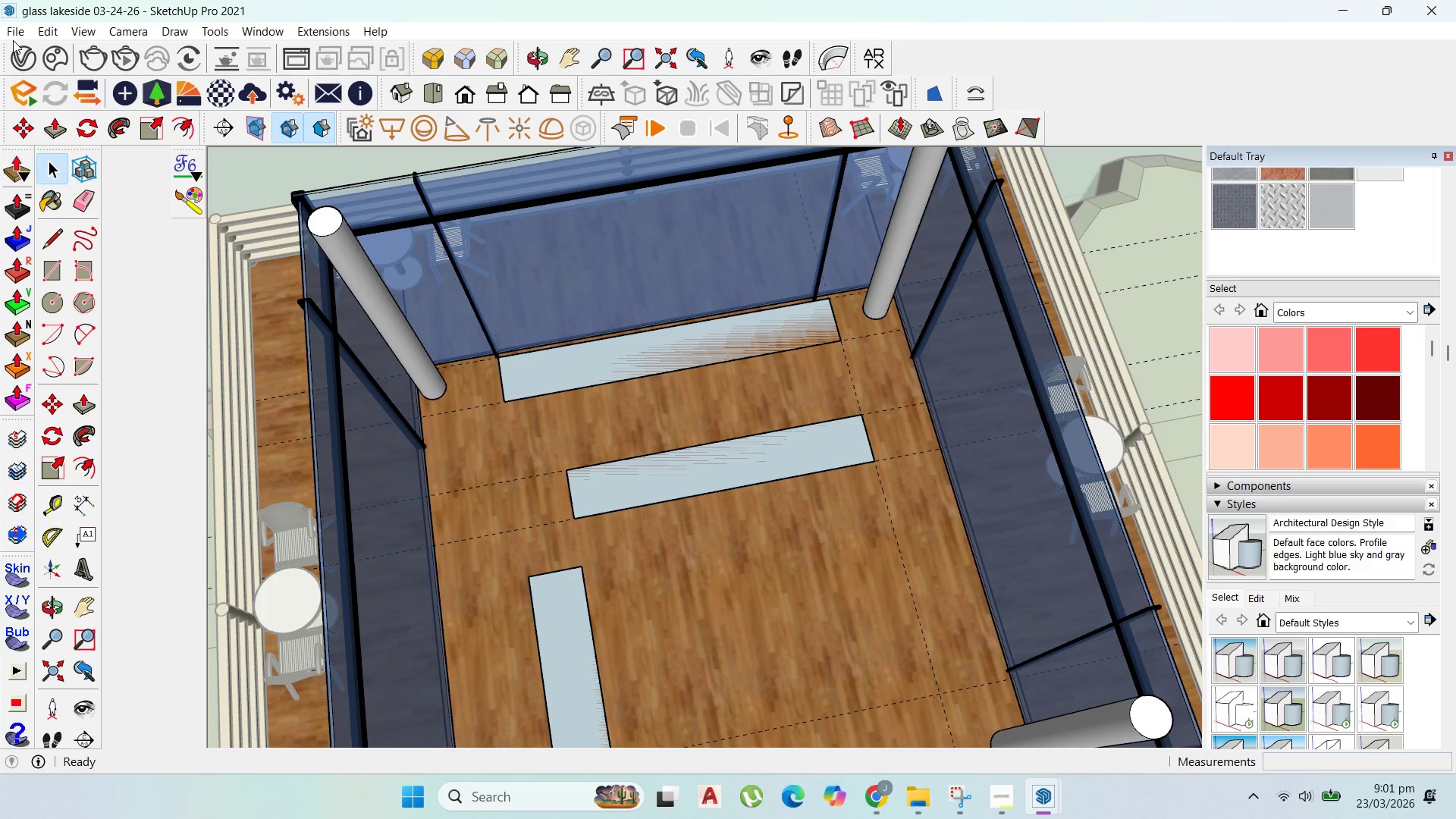 
double_click([14, 32])
 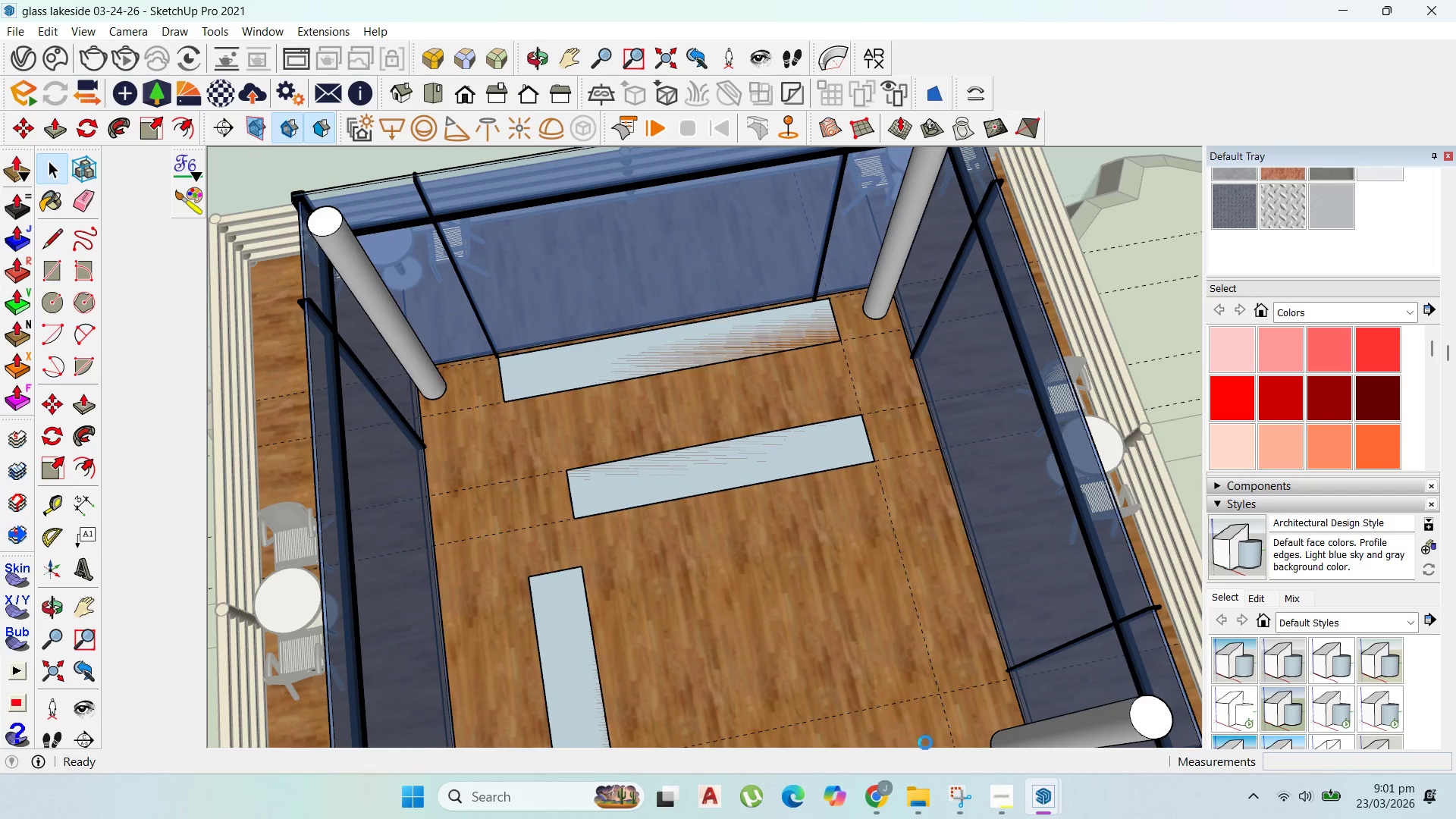 
left_click([994, 782])